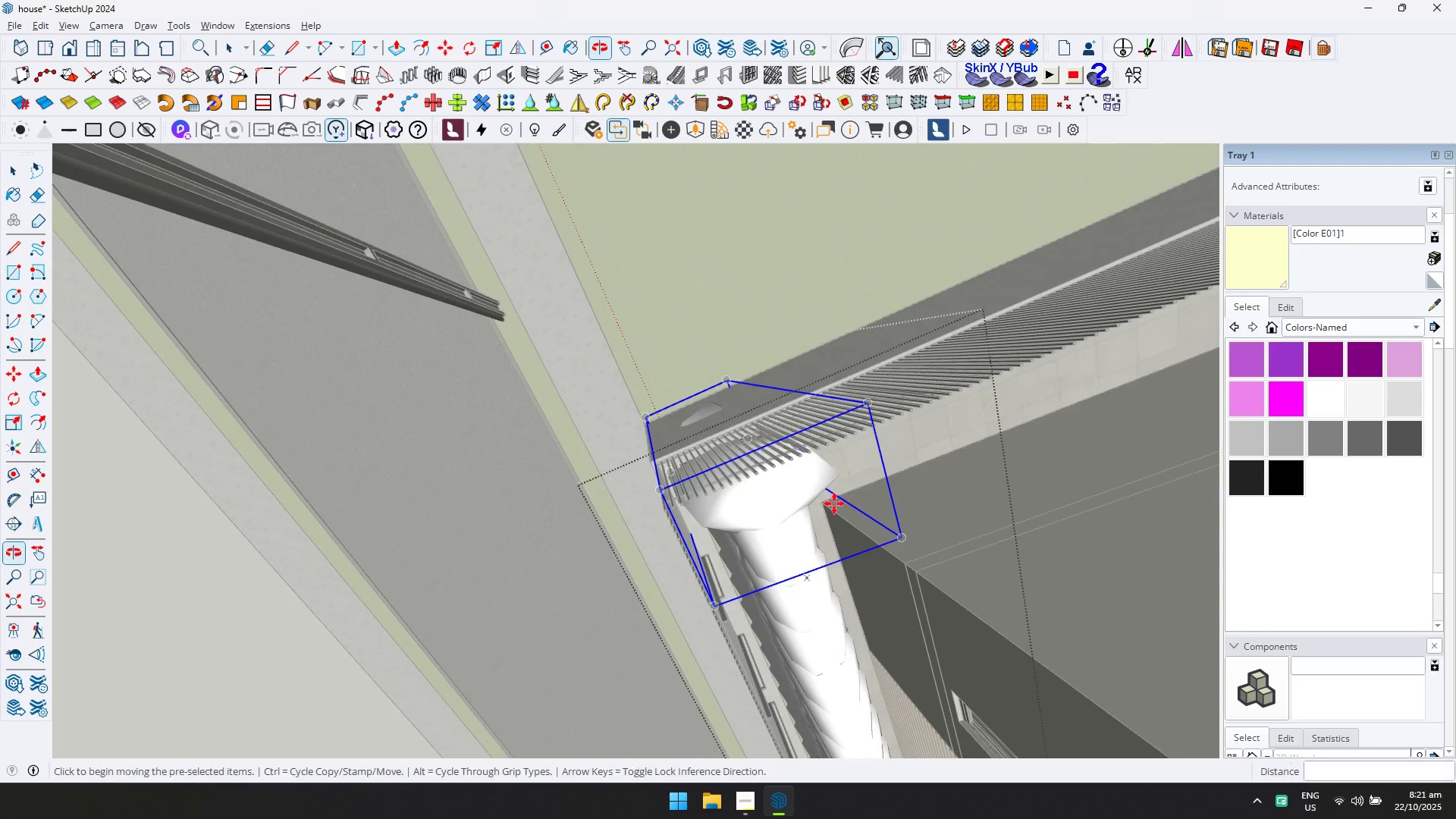 
scroll: coordinate [846, 466], scroll_direction: up, amount: 1.0
 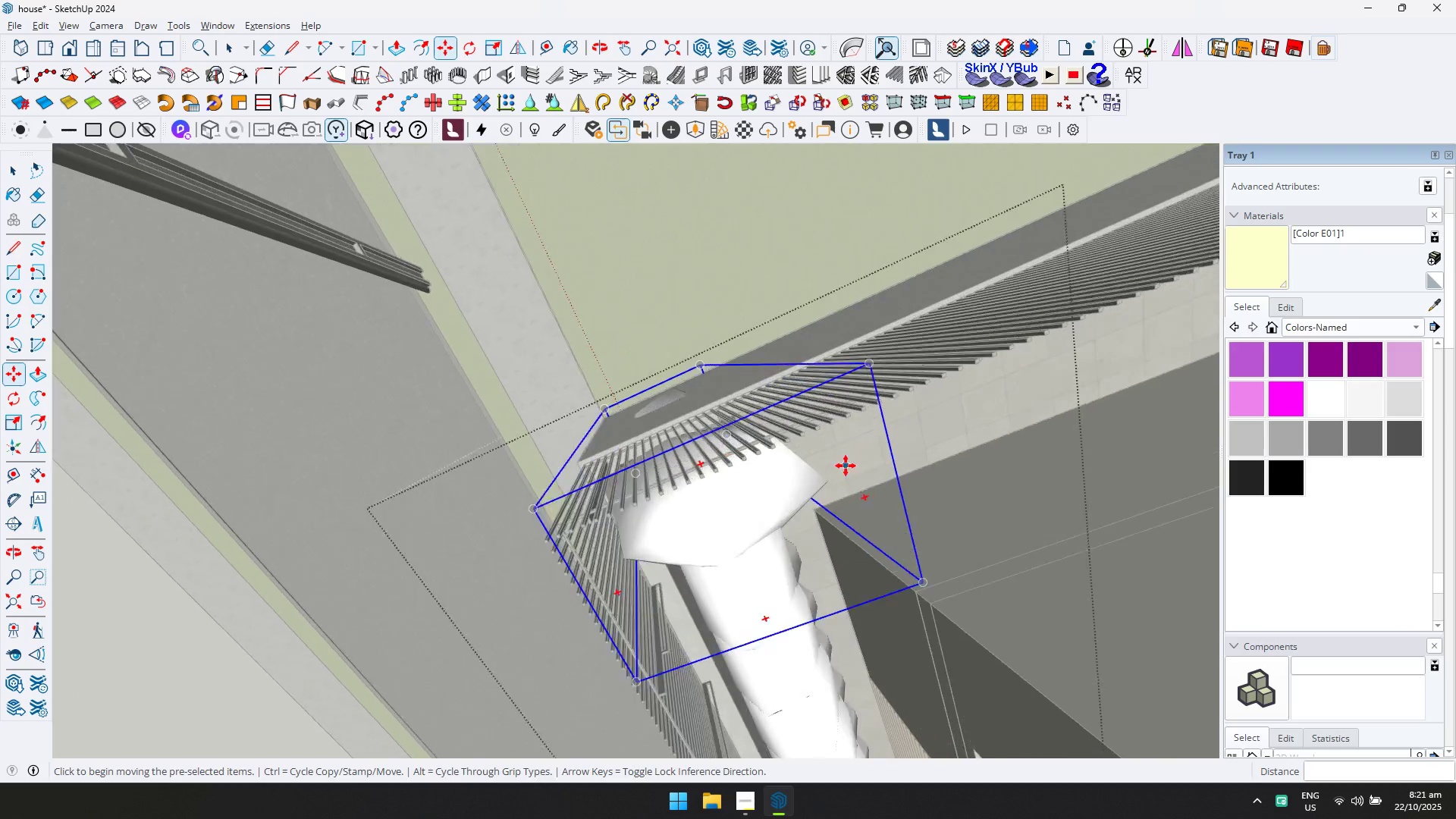 
key(Shift+ShiftLeft)
 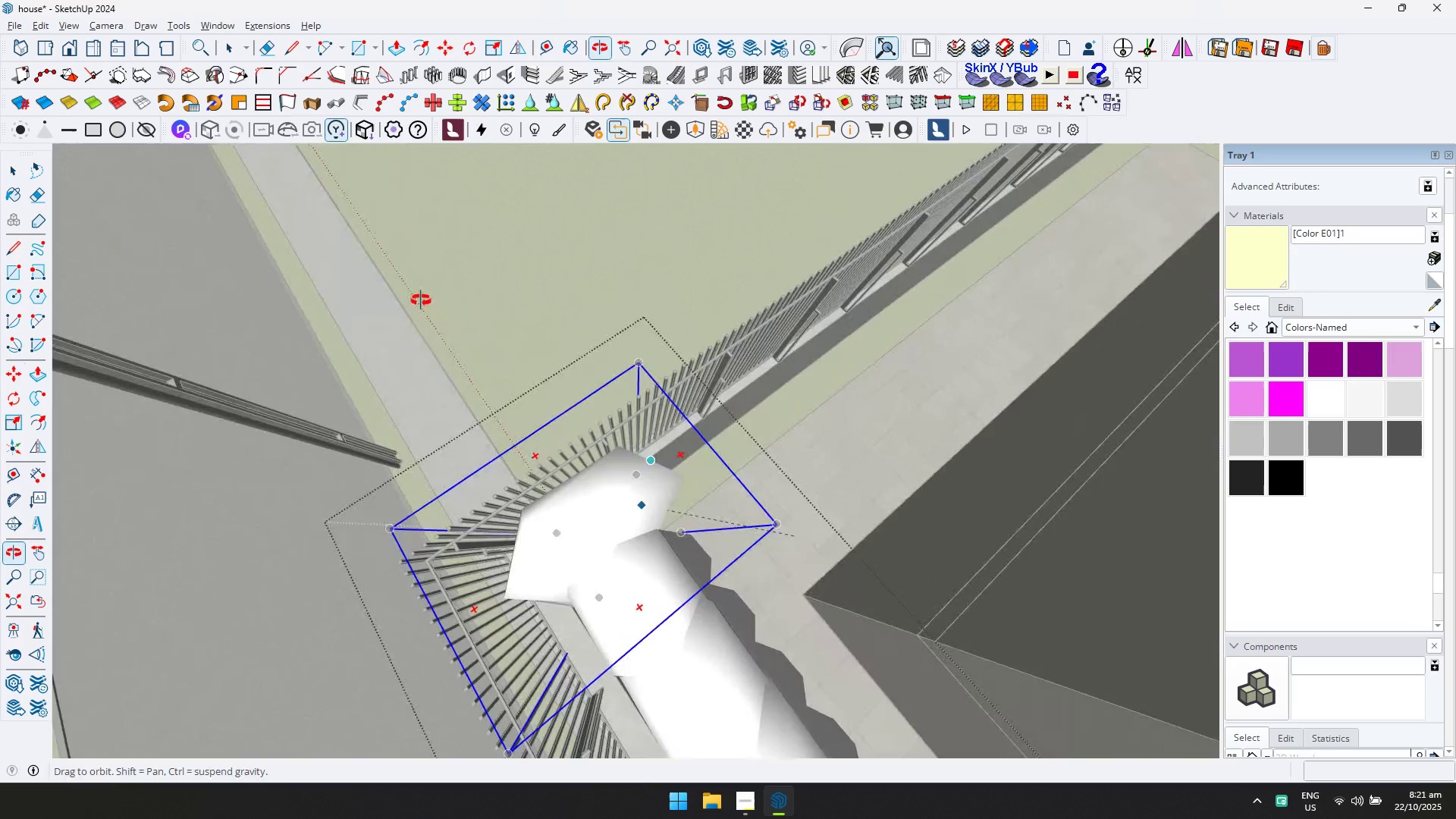 
scroll: coordinate [692, 485], scroll_direction: up, amount: 3.0
 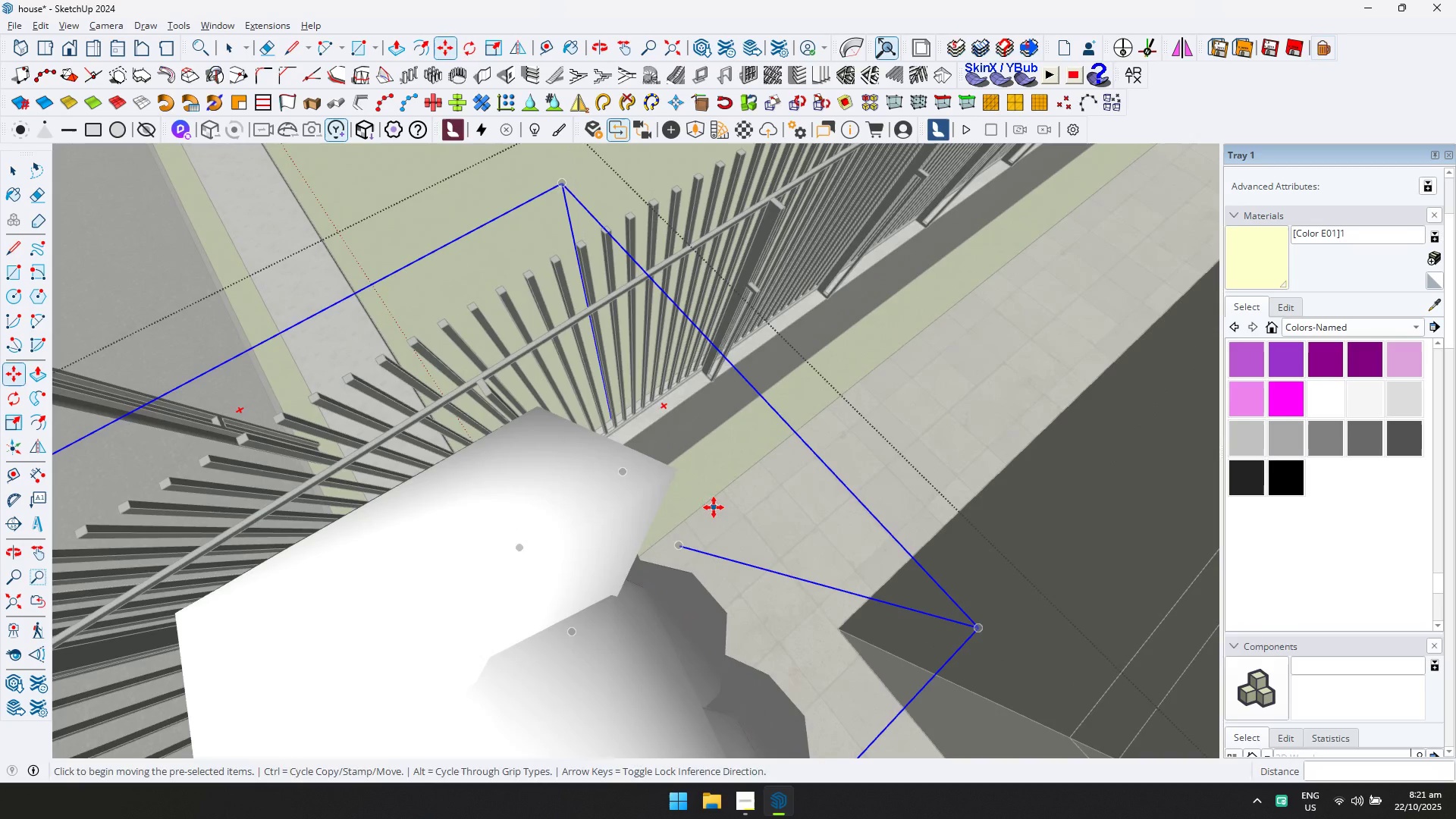 
left_click([714, 507])
 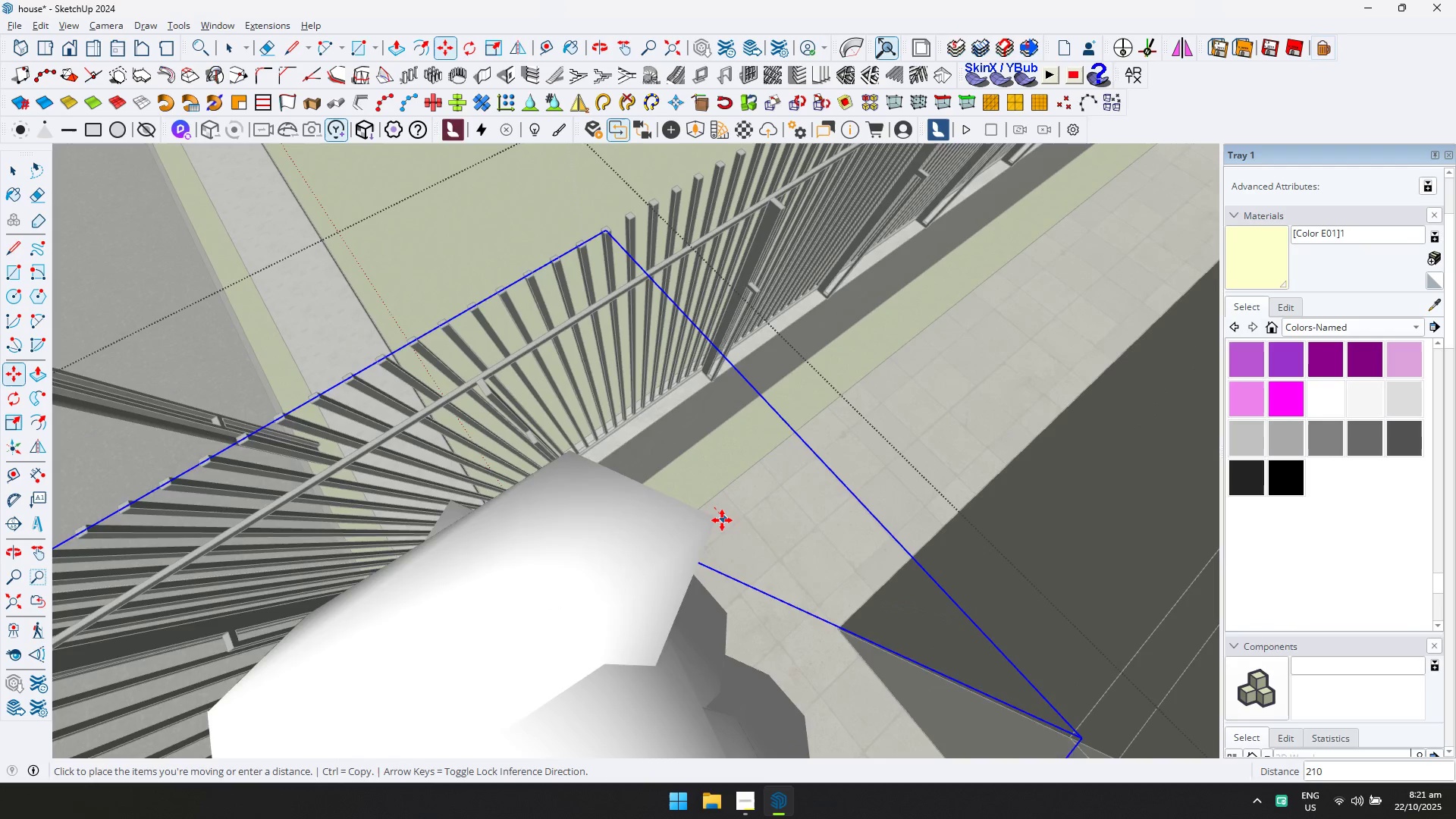 
left_click([721, 520])
 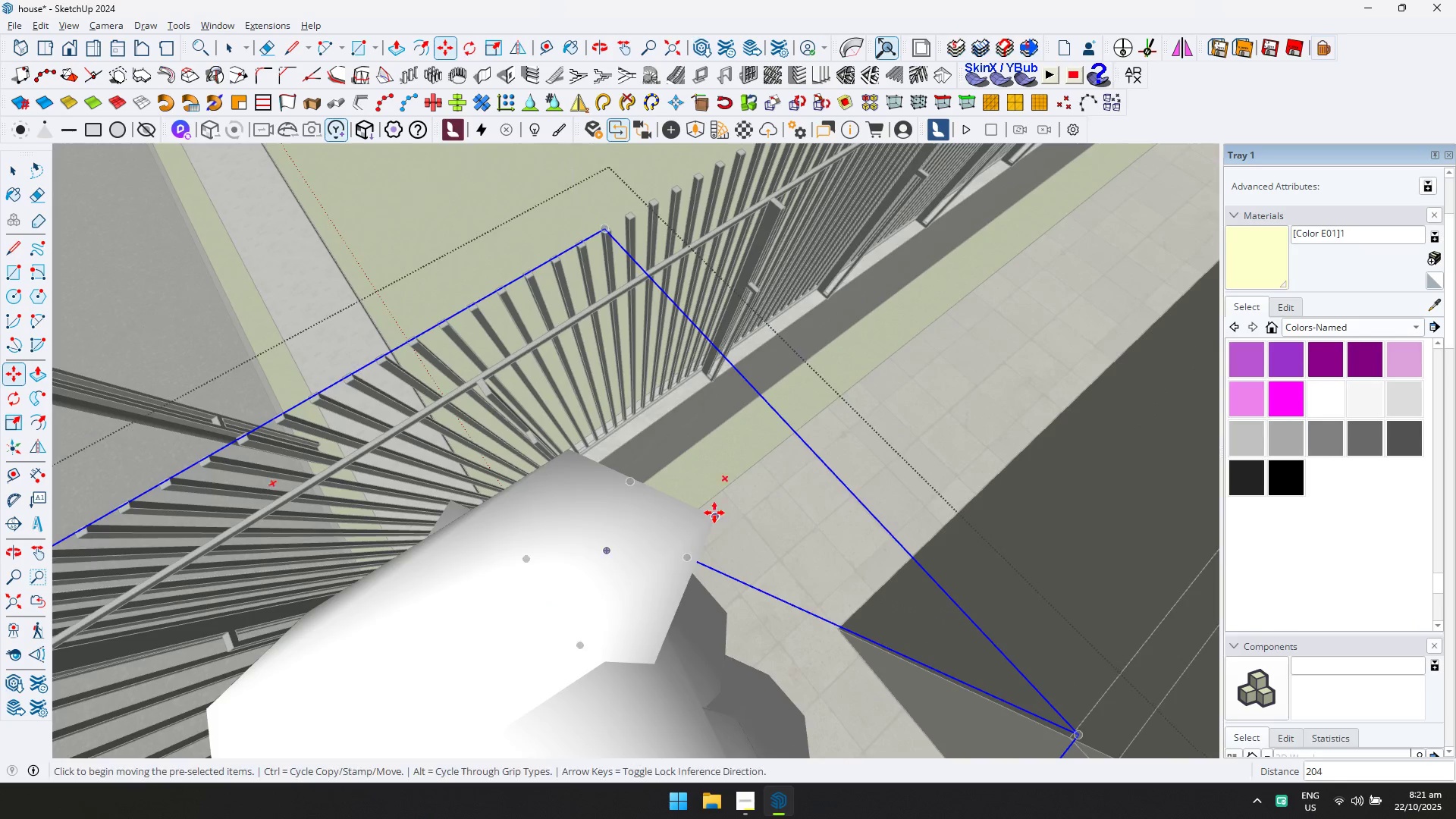 
scroll: coordinate [398, 617], scroll_direction: down, amount: 10.0
 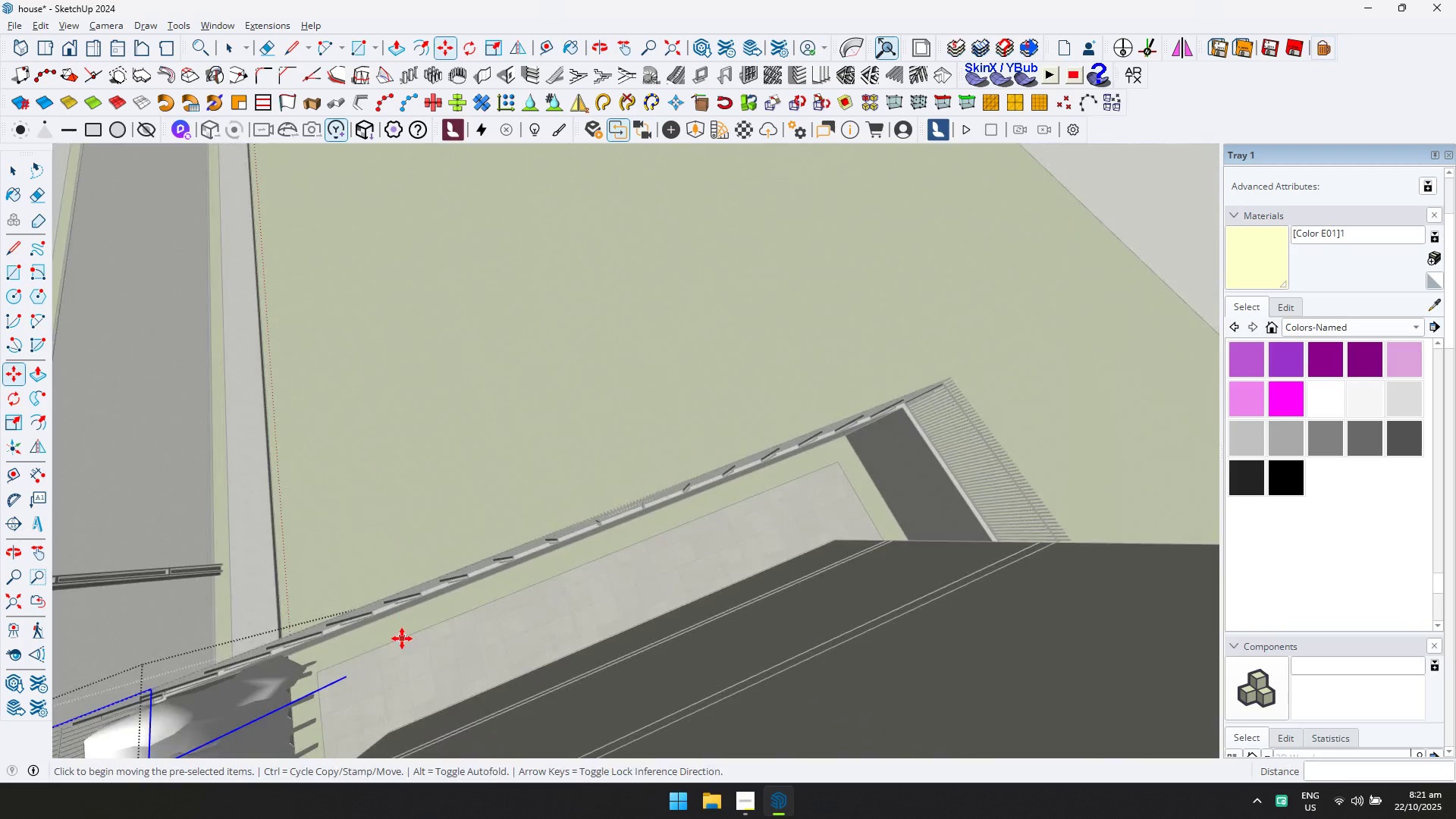 
key(Shift+ShiftLeft)
 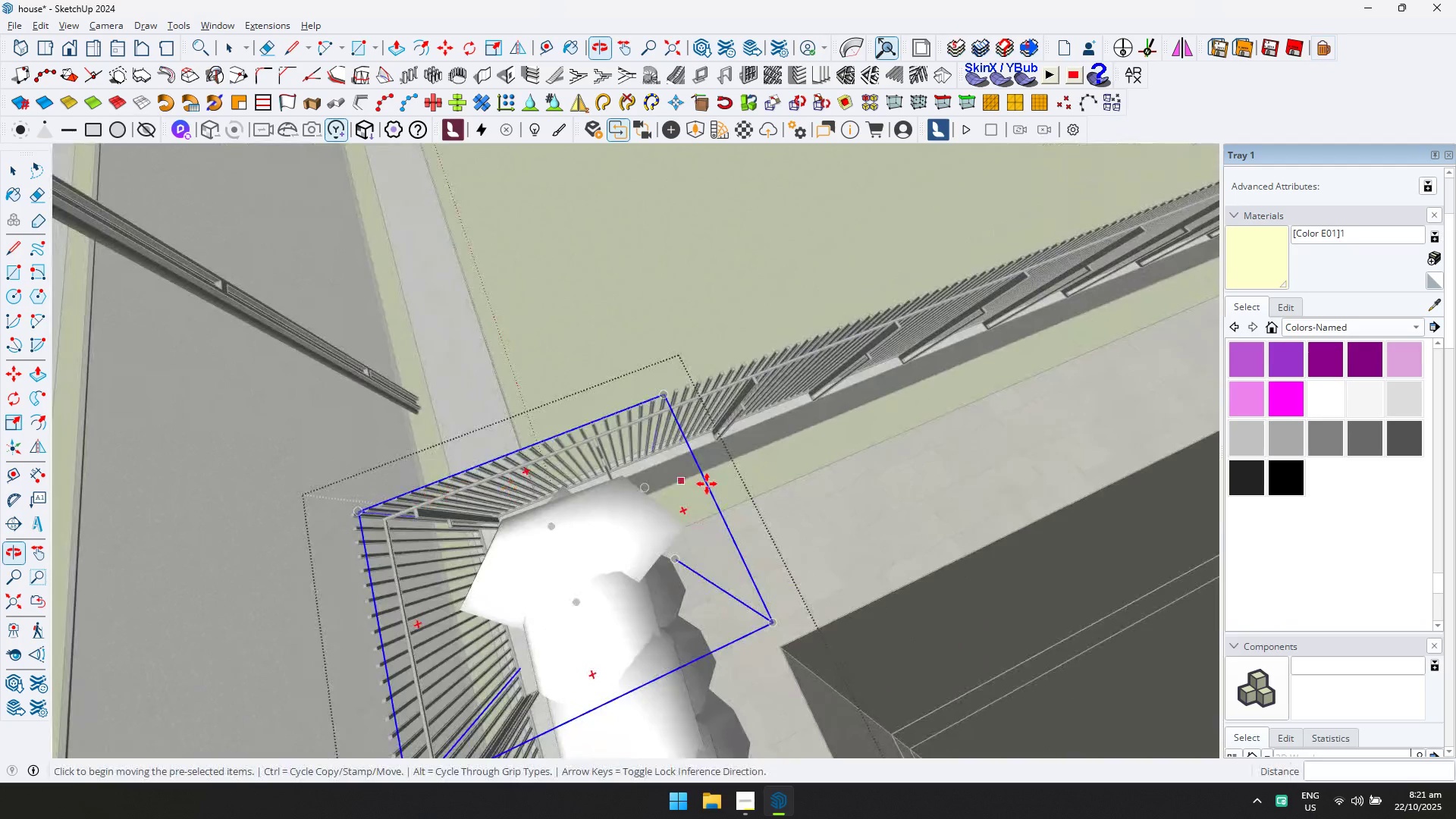 
key(Control+ControlLeft)
 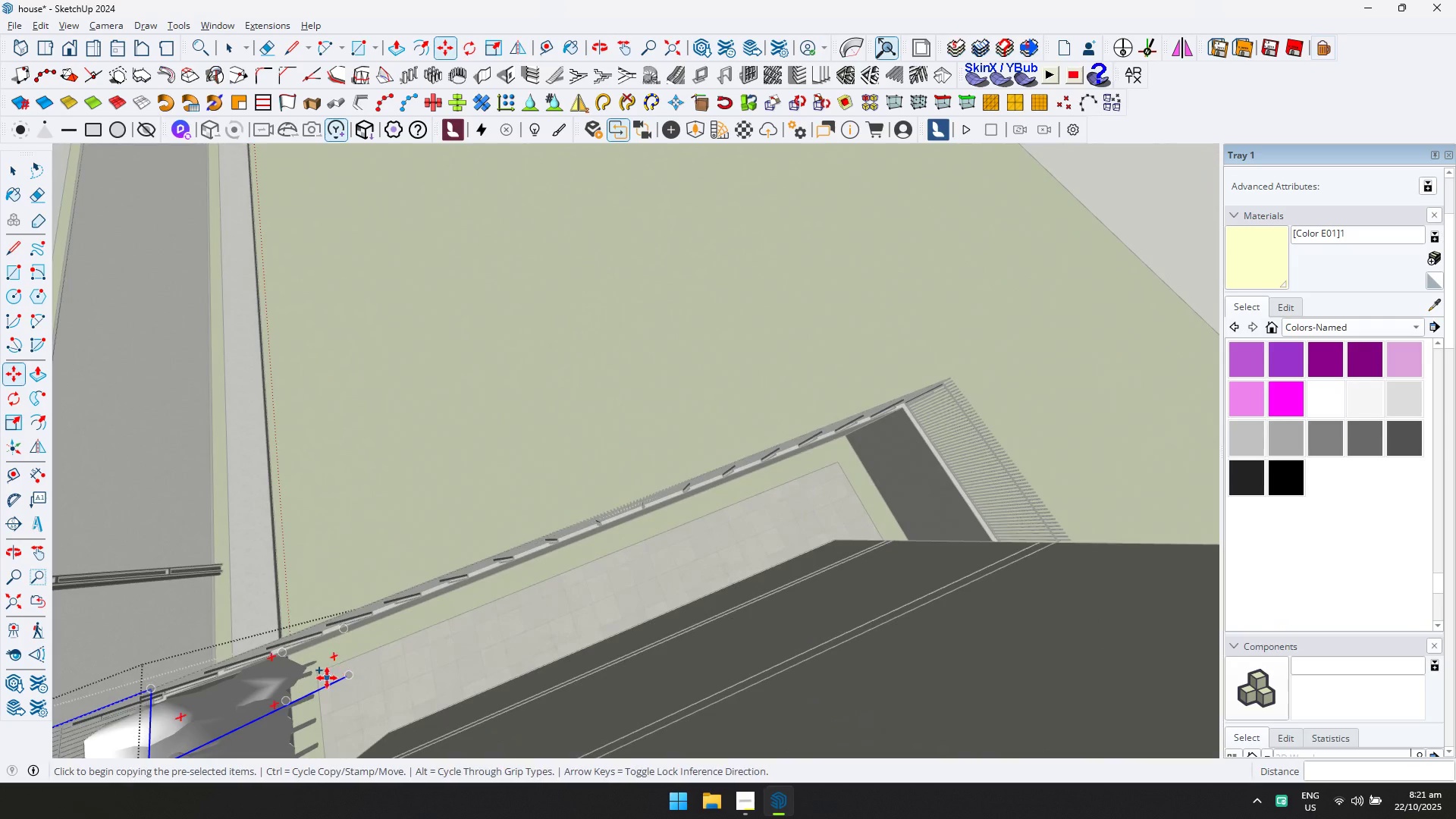 
left_click([322, 680])
 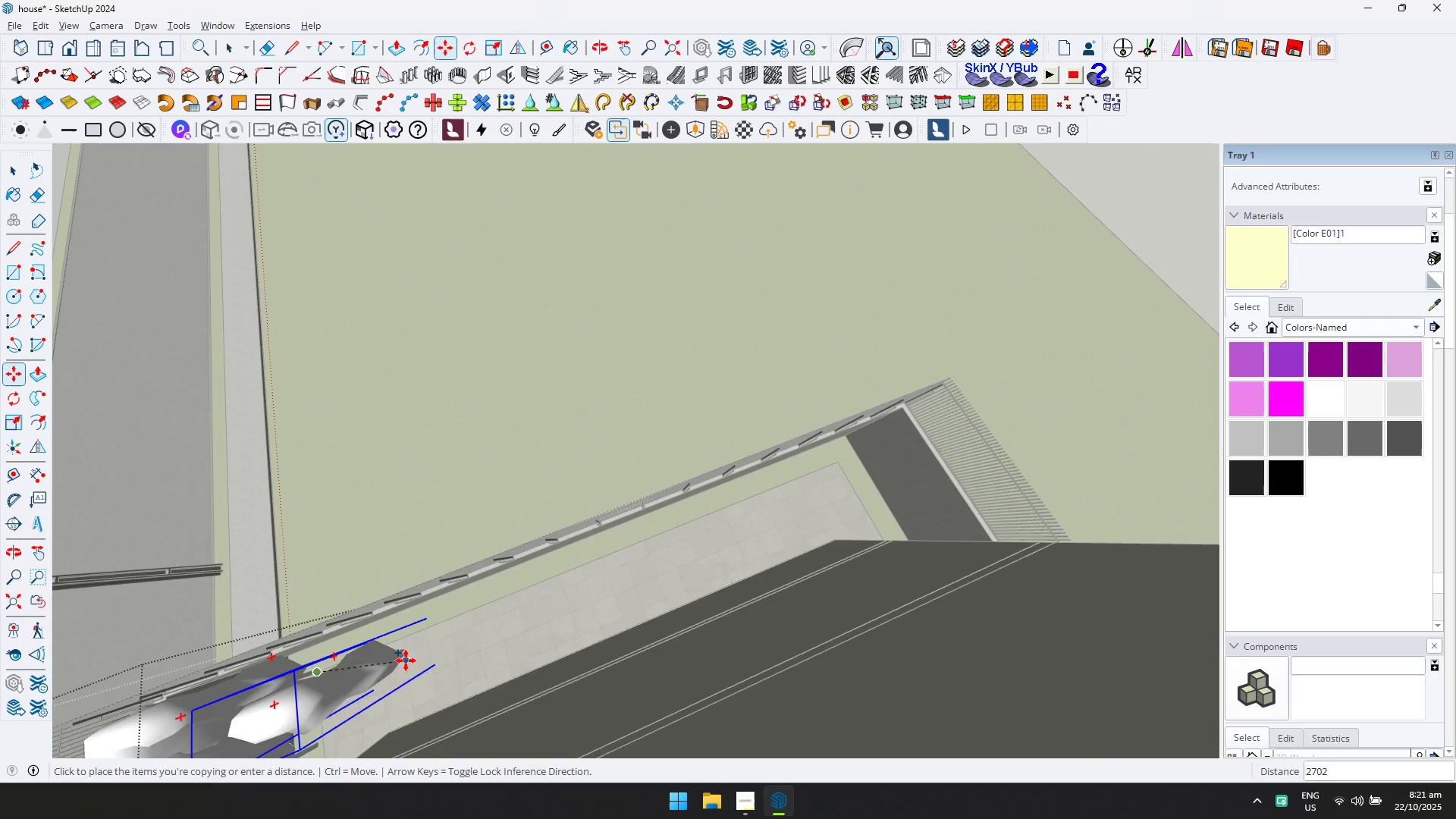 
key(ArrowLeft)
 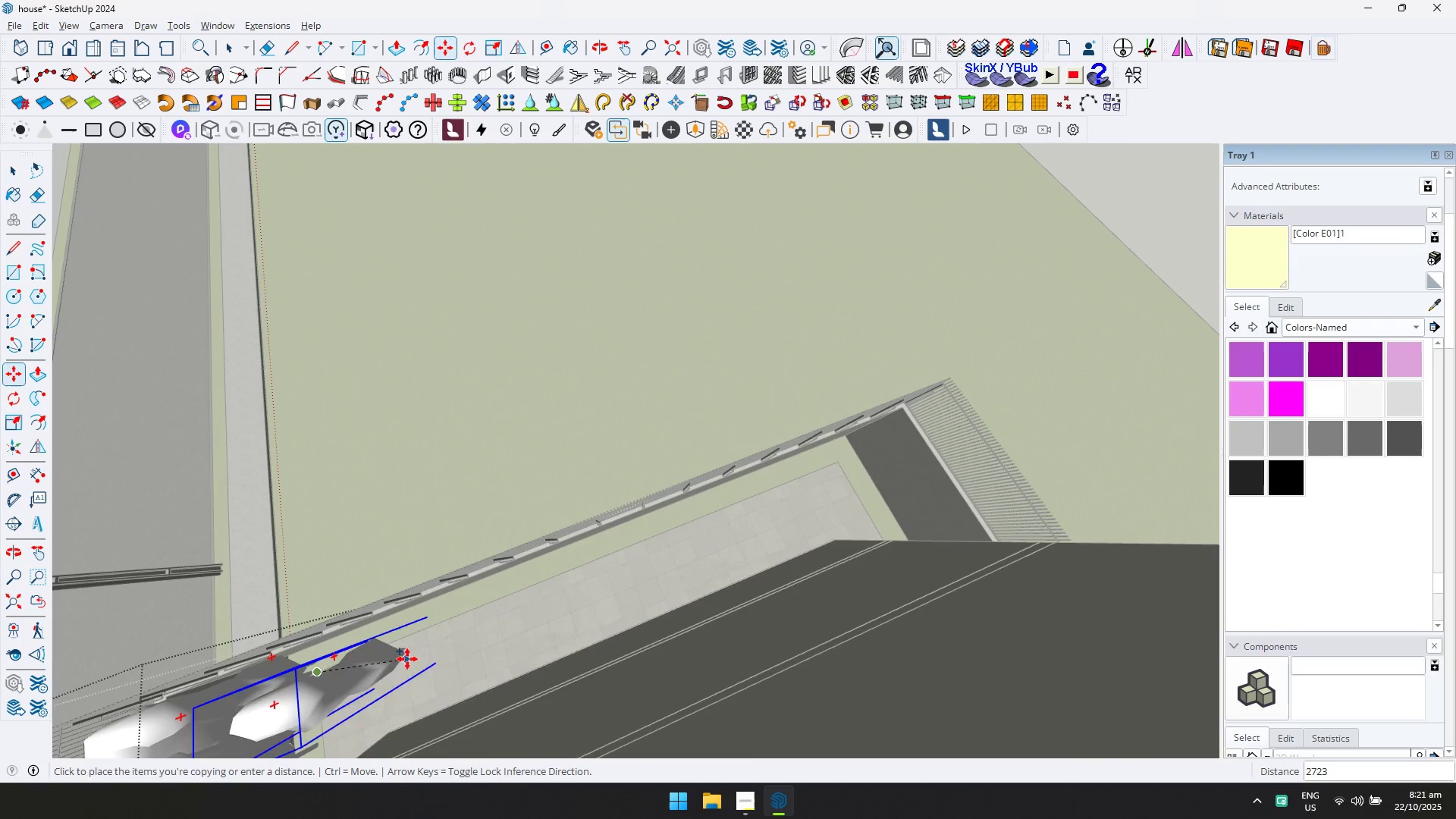 
key(ArrowDown)
 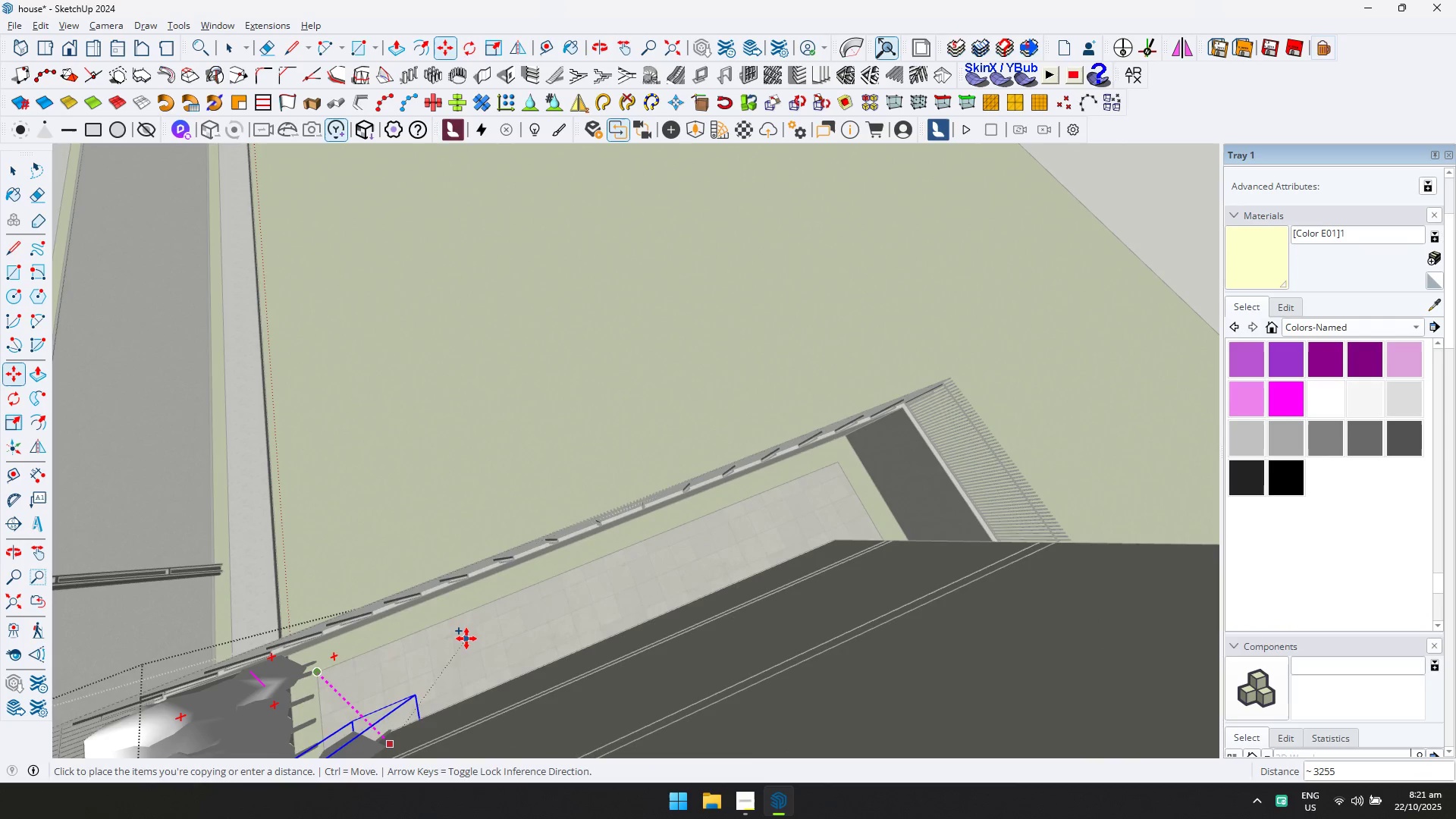 
key(ArrowLeft)
 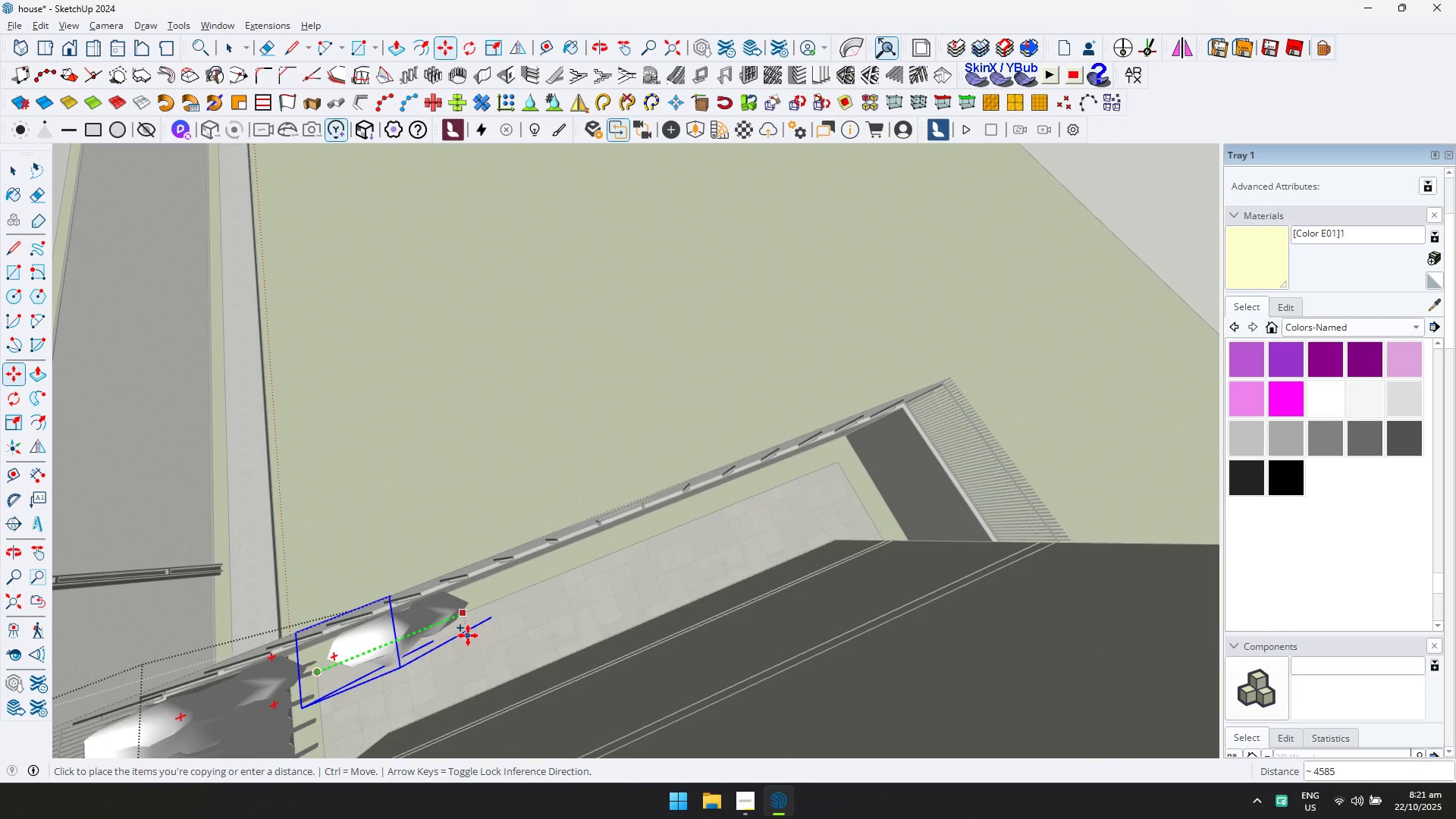 
key(ArrowRight)
 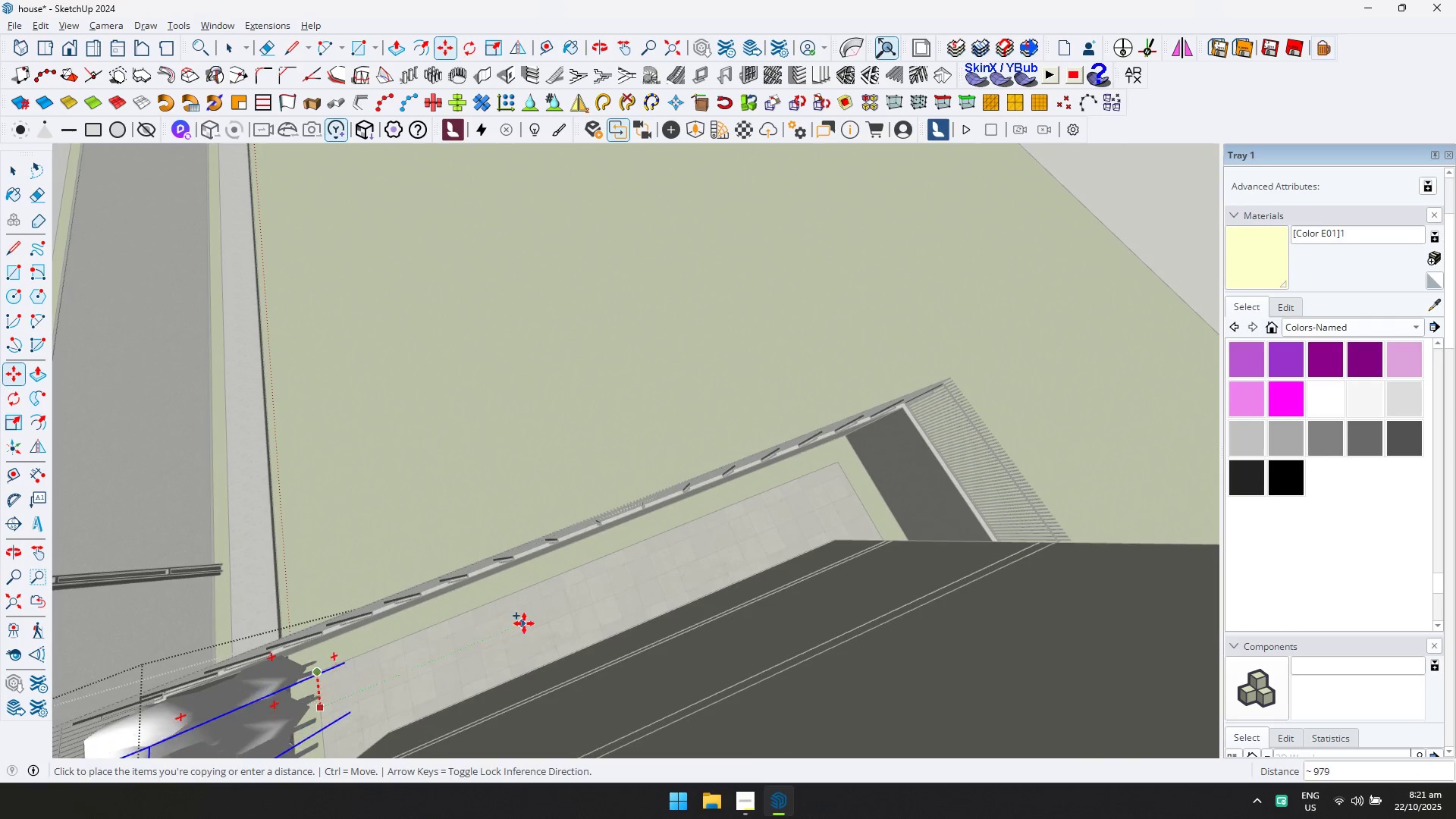 
key(ArrowLeft)
 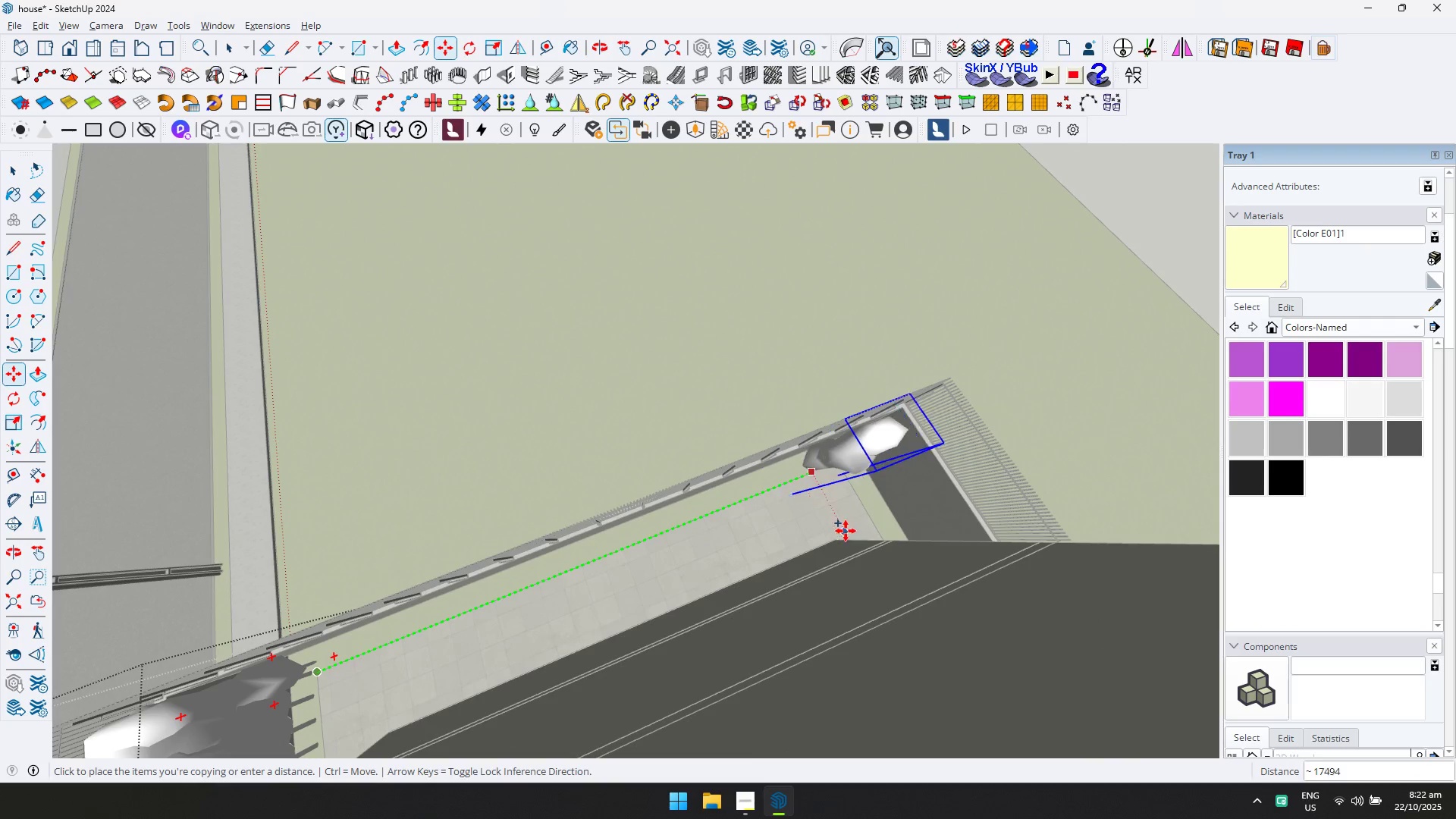 
key(Shift+ShiftLeft)
 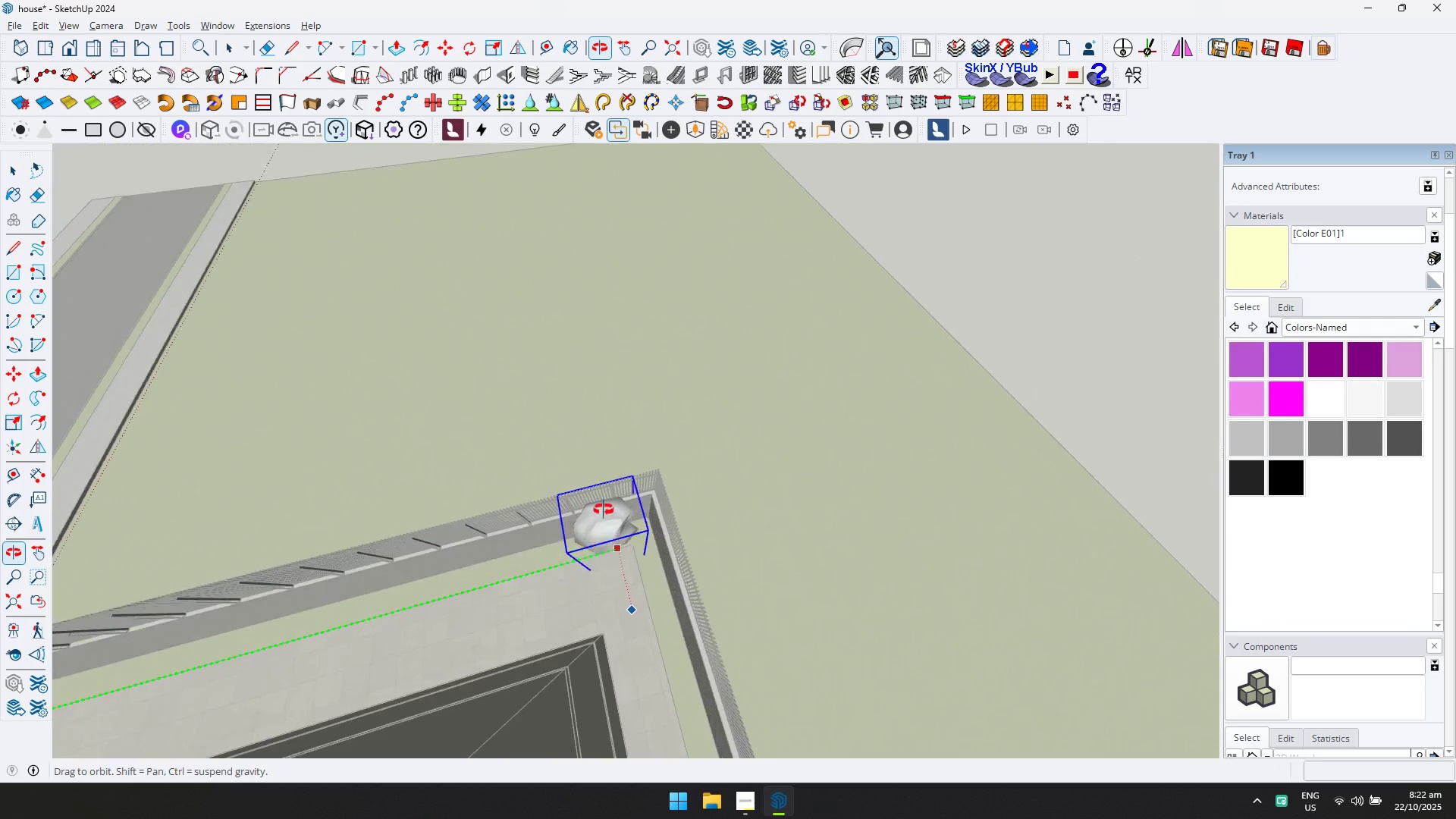 
scroll: coordinate [632, 598], scroll_direction: up, amount: 8.0
 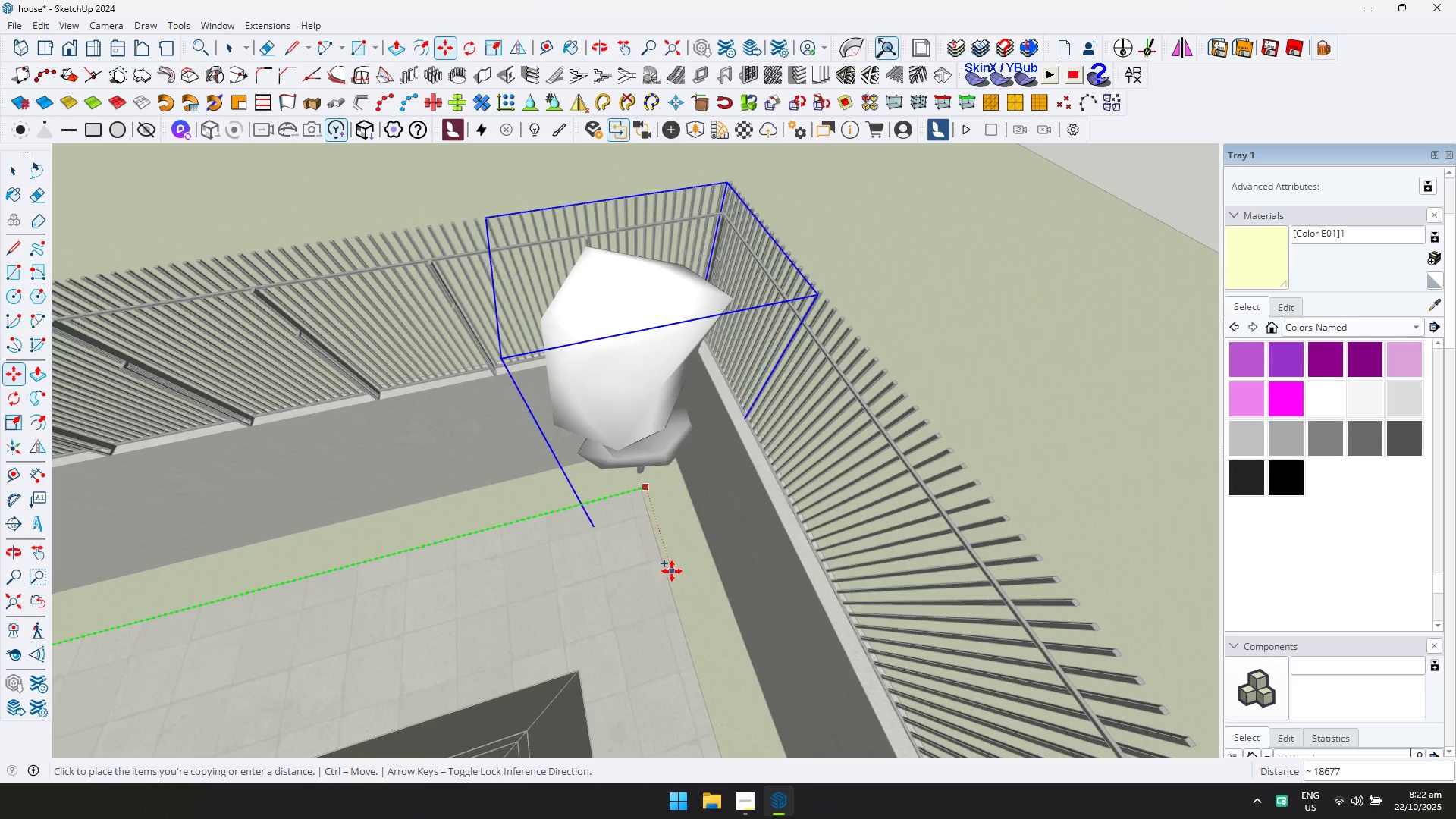 
left_click([672, 571])
 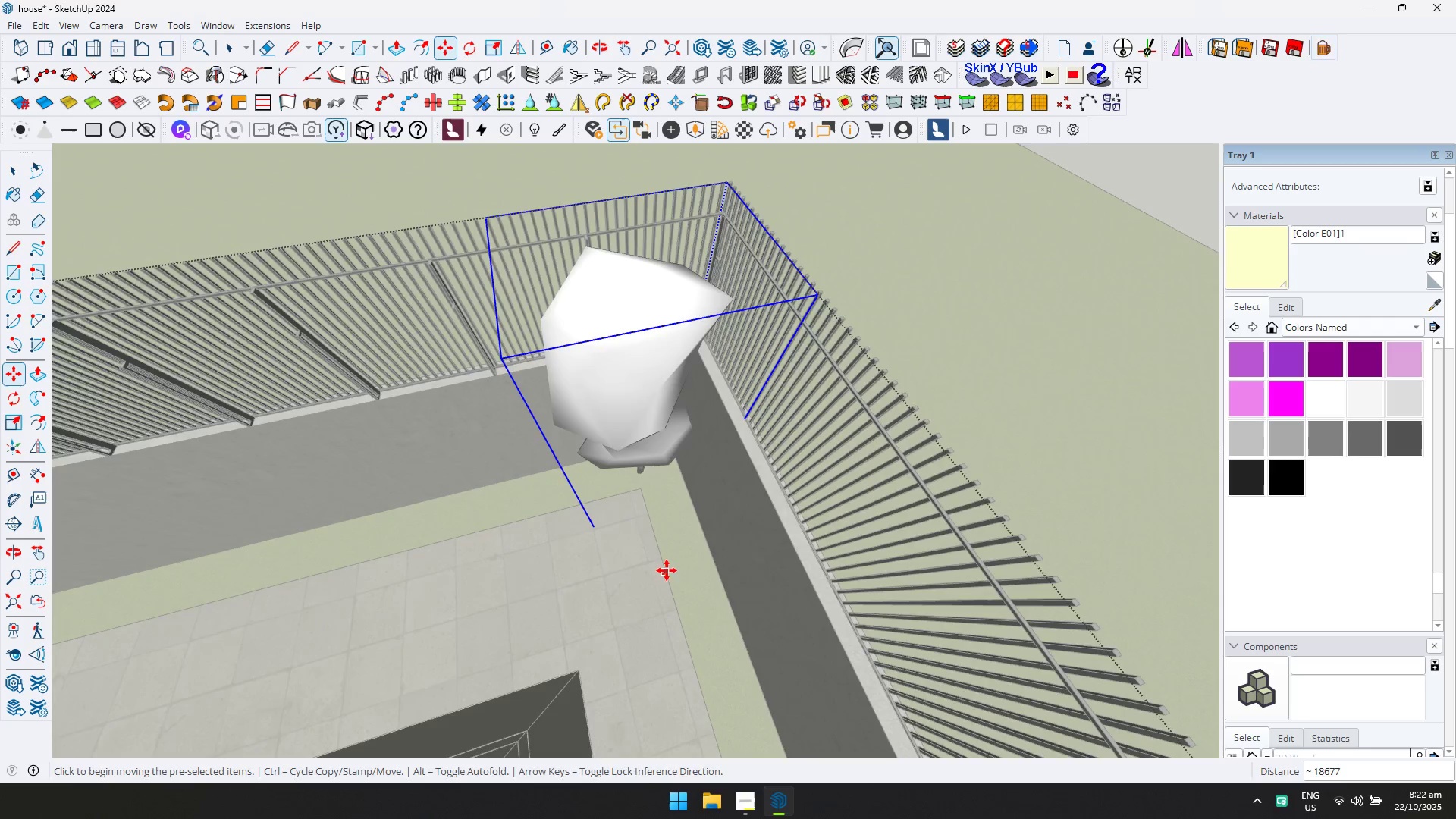 
scroll: coordinate [635, 515], scroll_direction: down, amount: 2.0
 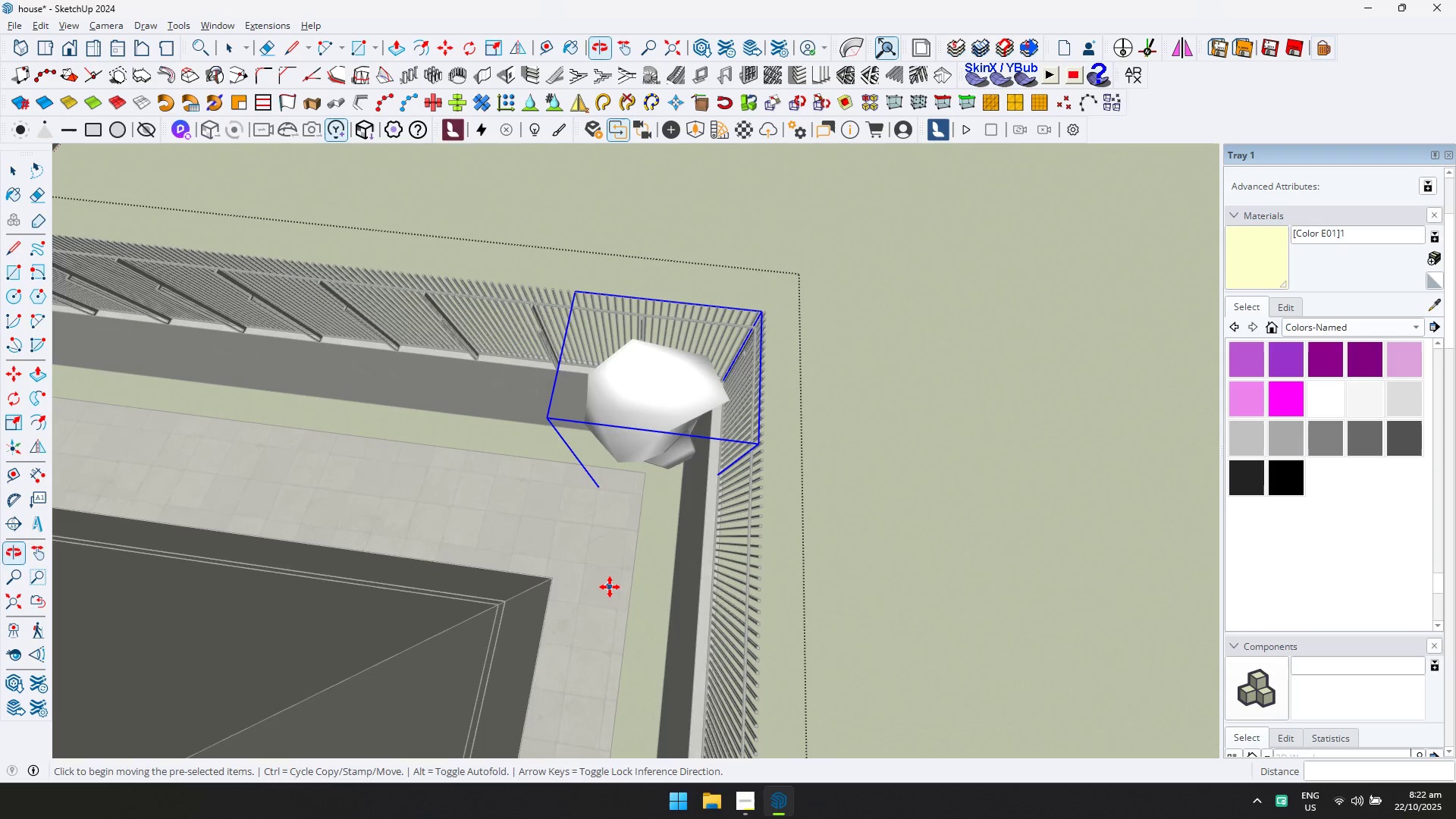 
key(Slash)
 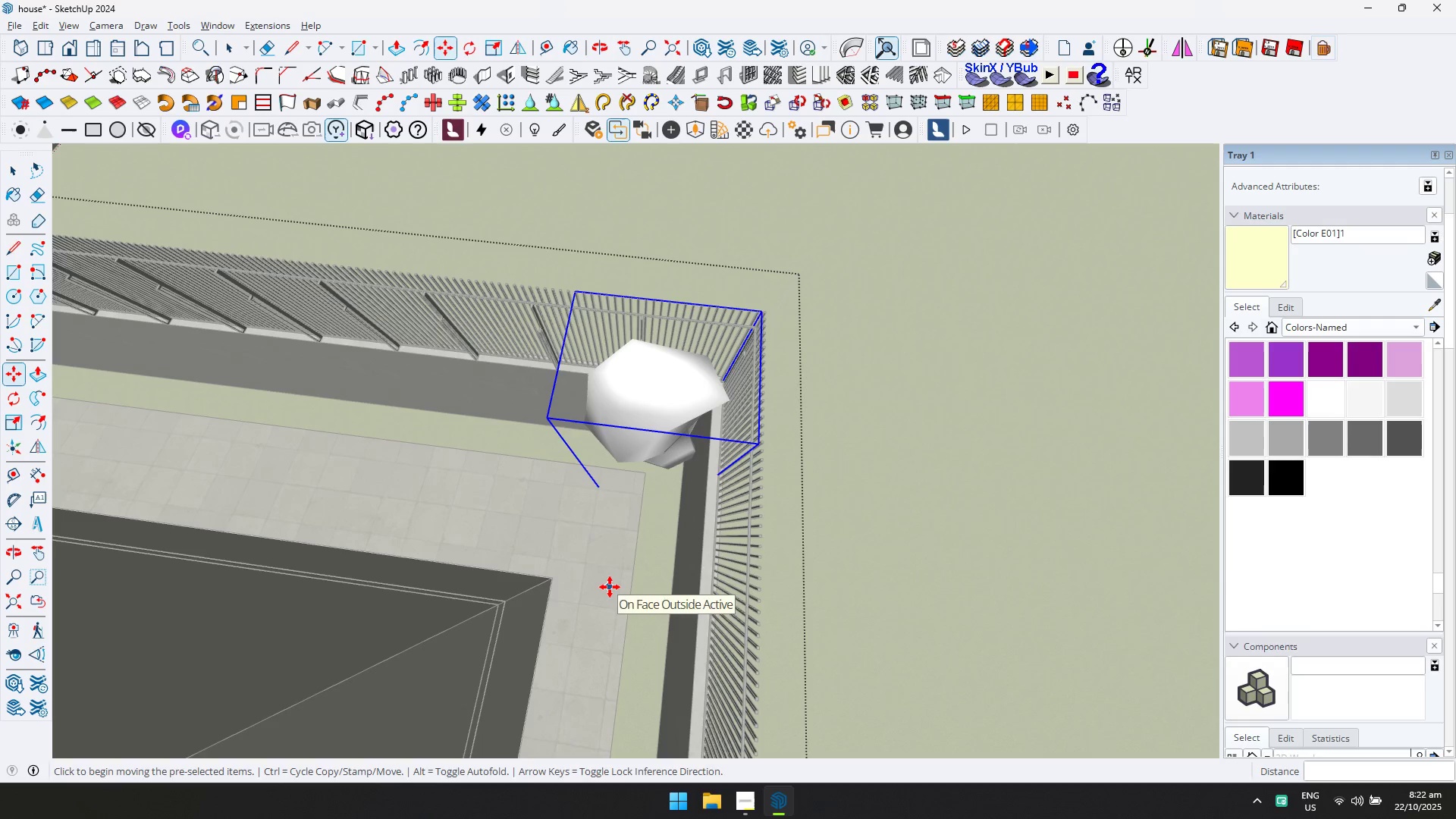 
key(ArrowUp)
 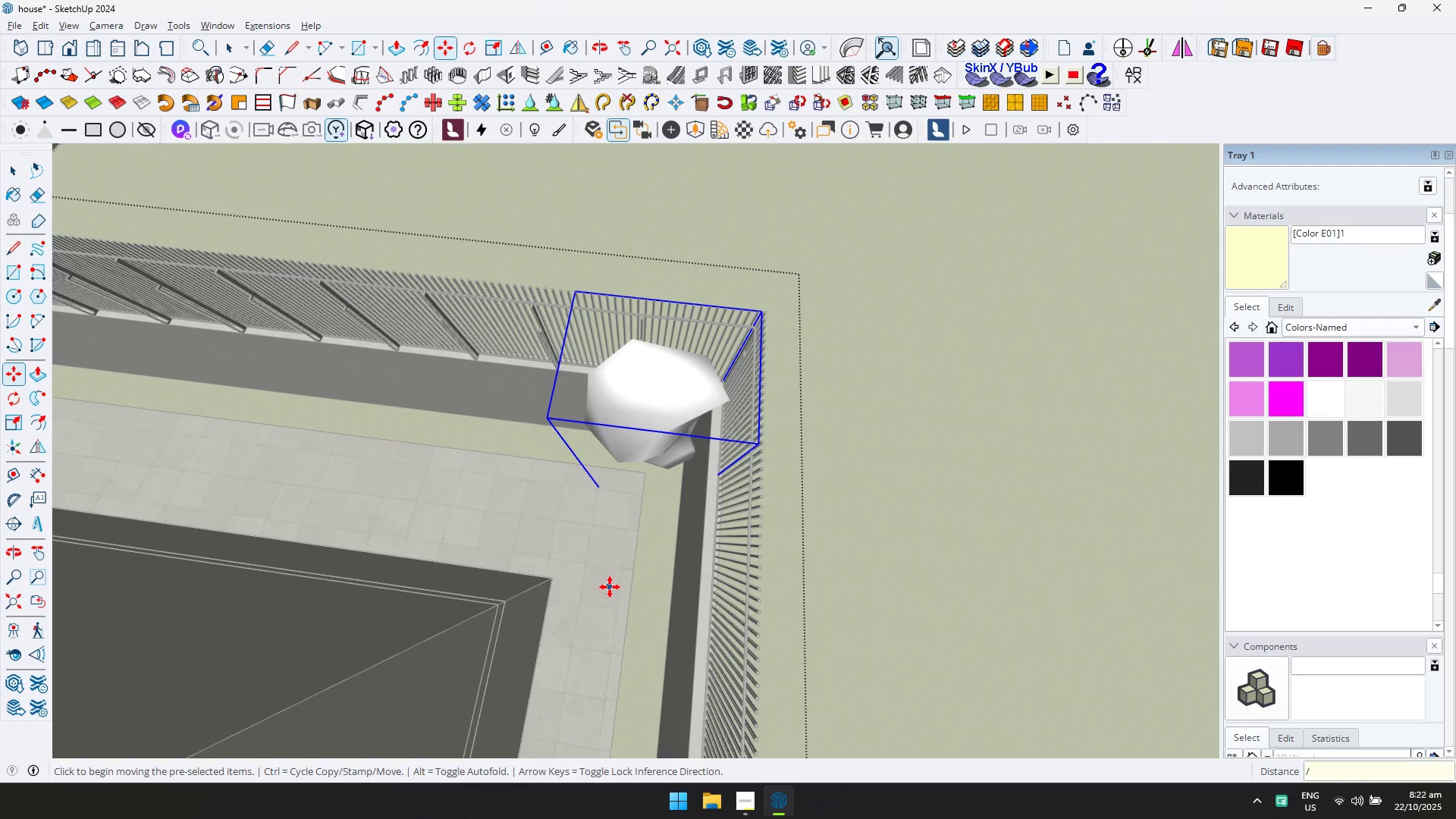 
type(20)
 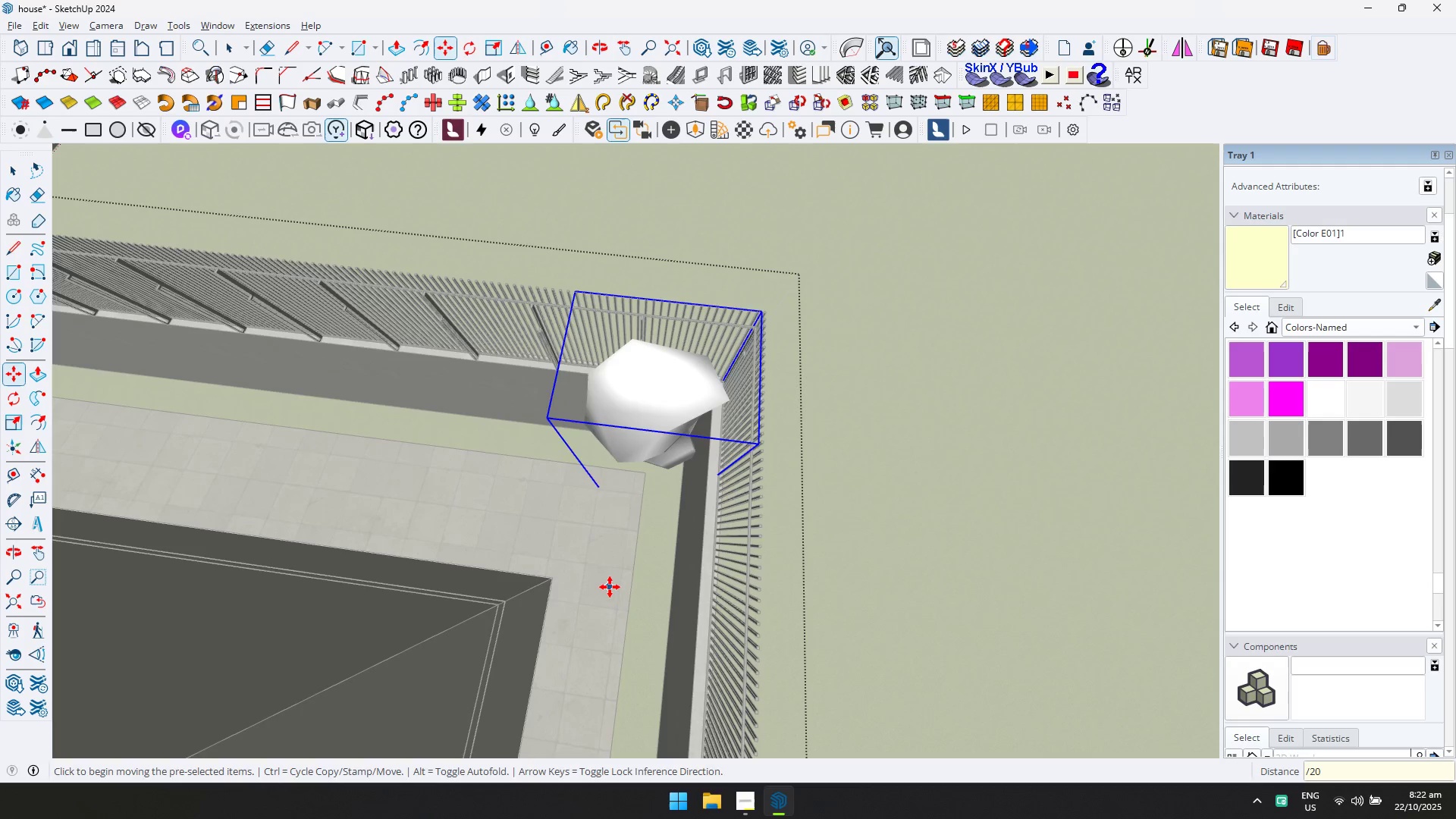 
key(Enter)
 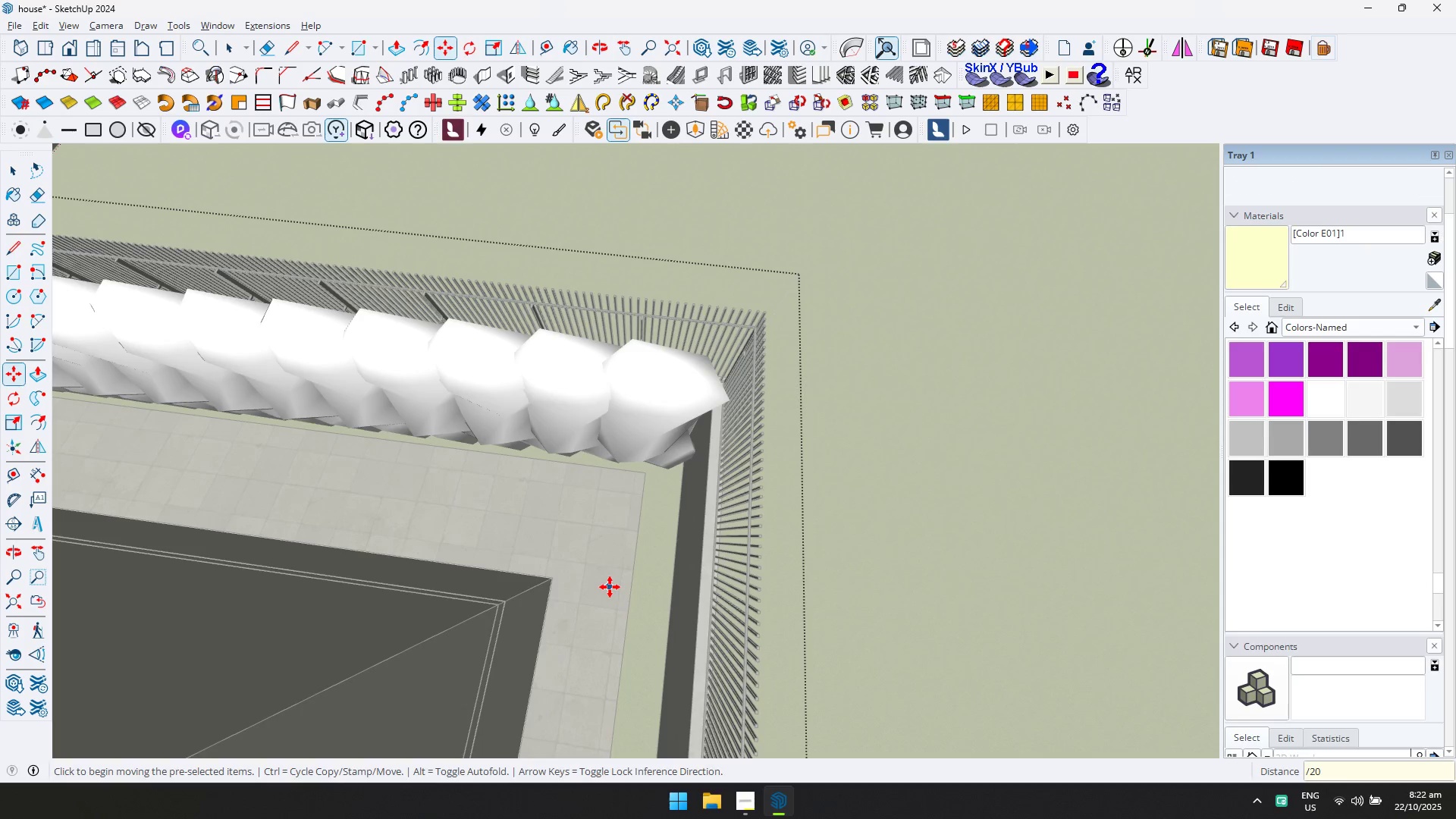 
key(Slash)
 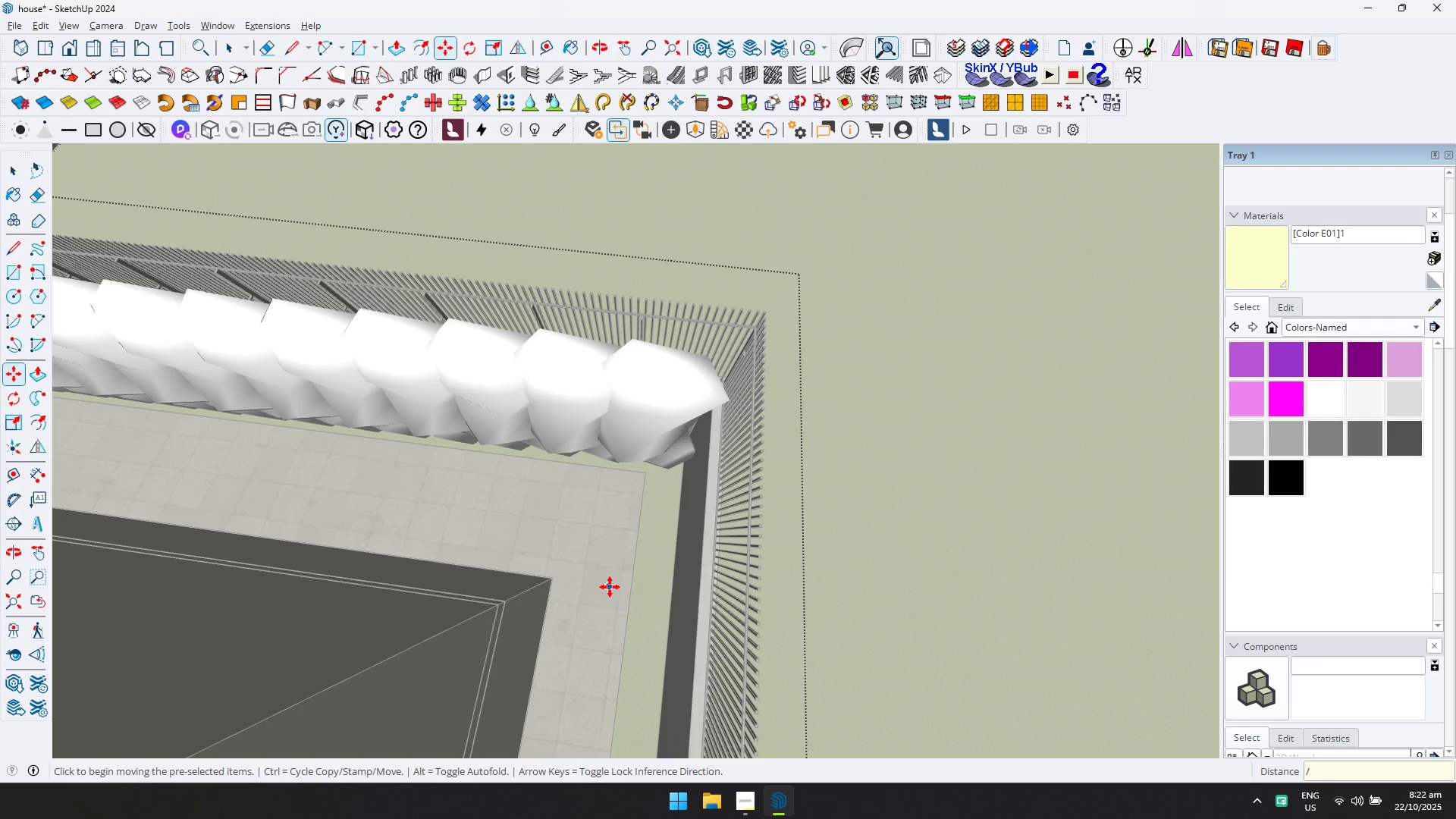 
key(ArrowUp)
 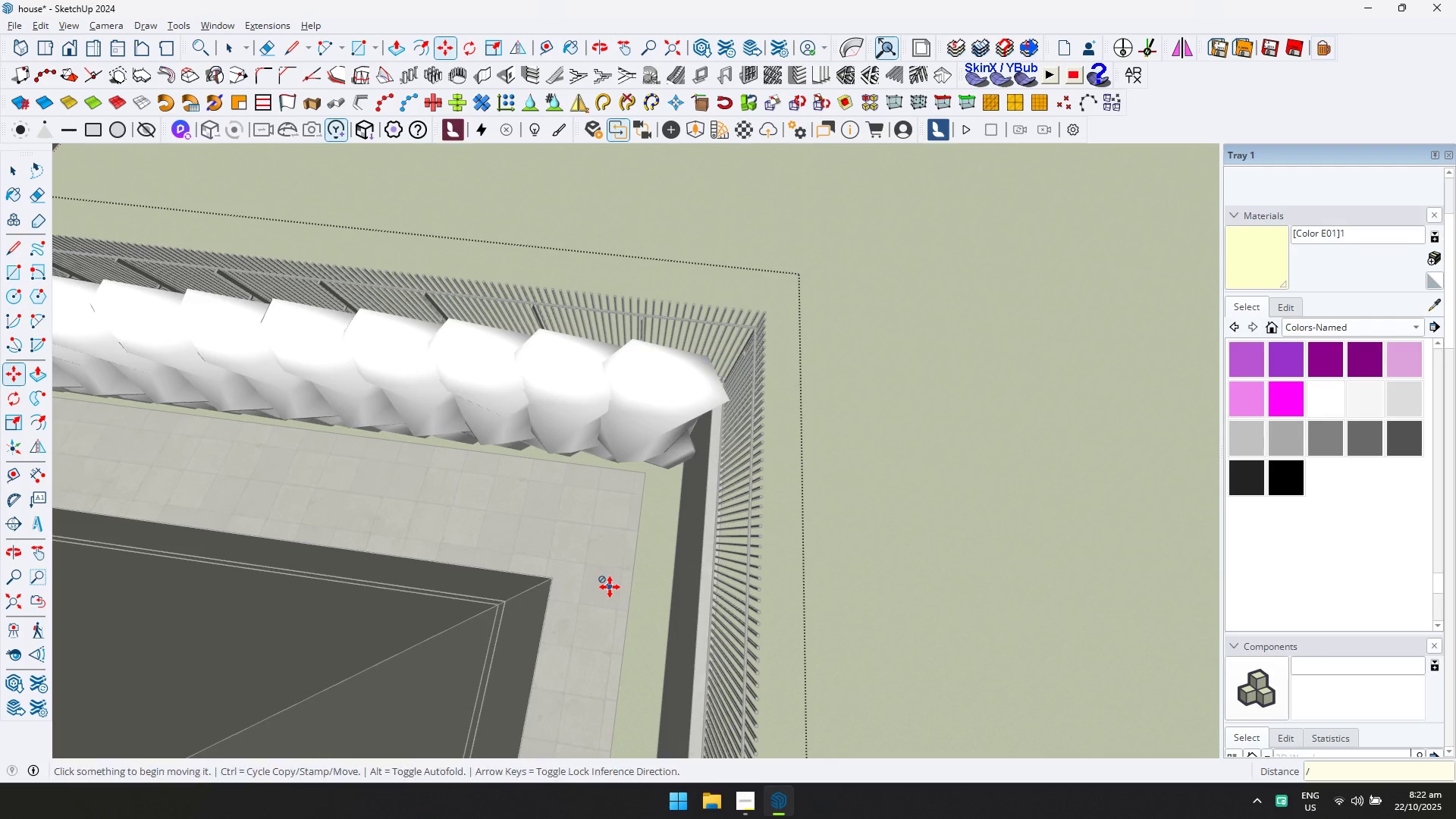 
type(25)
 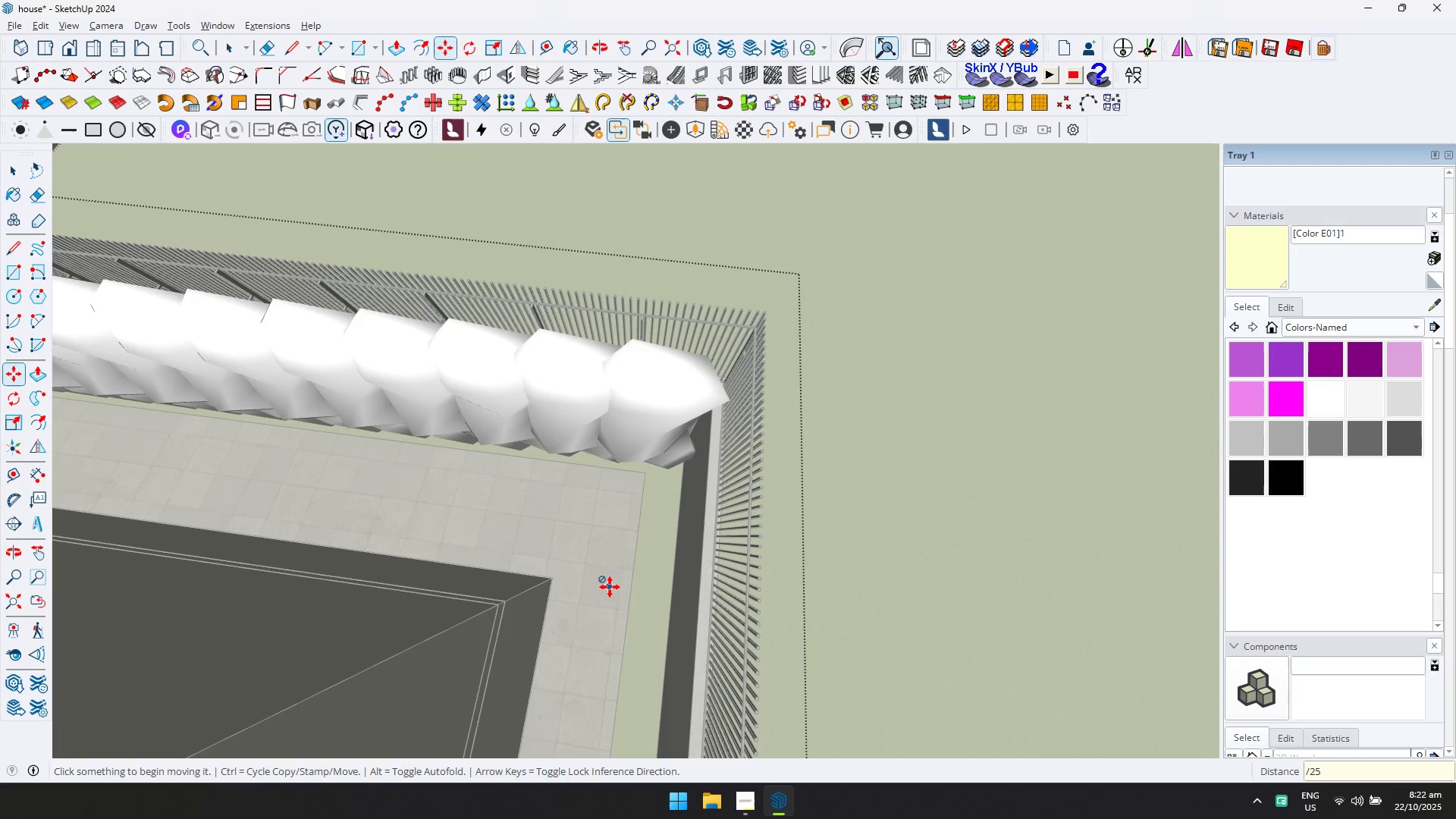 
key(Enter)
 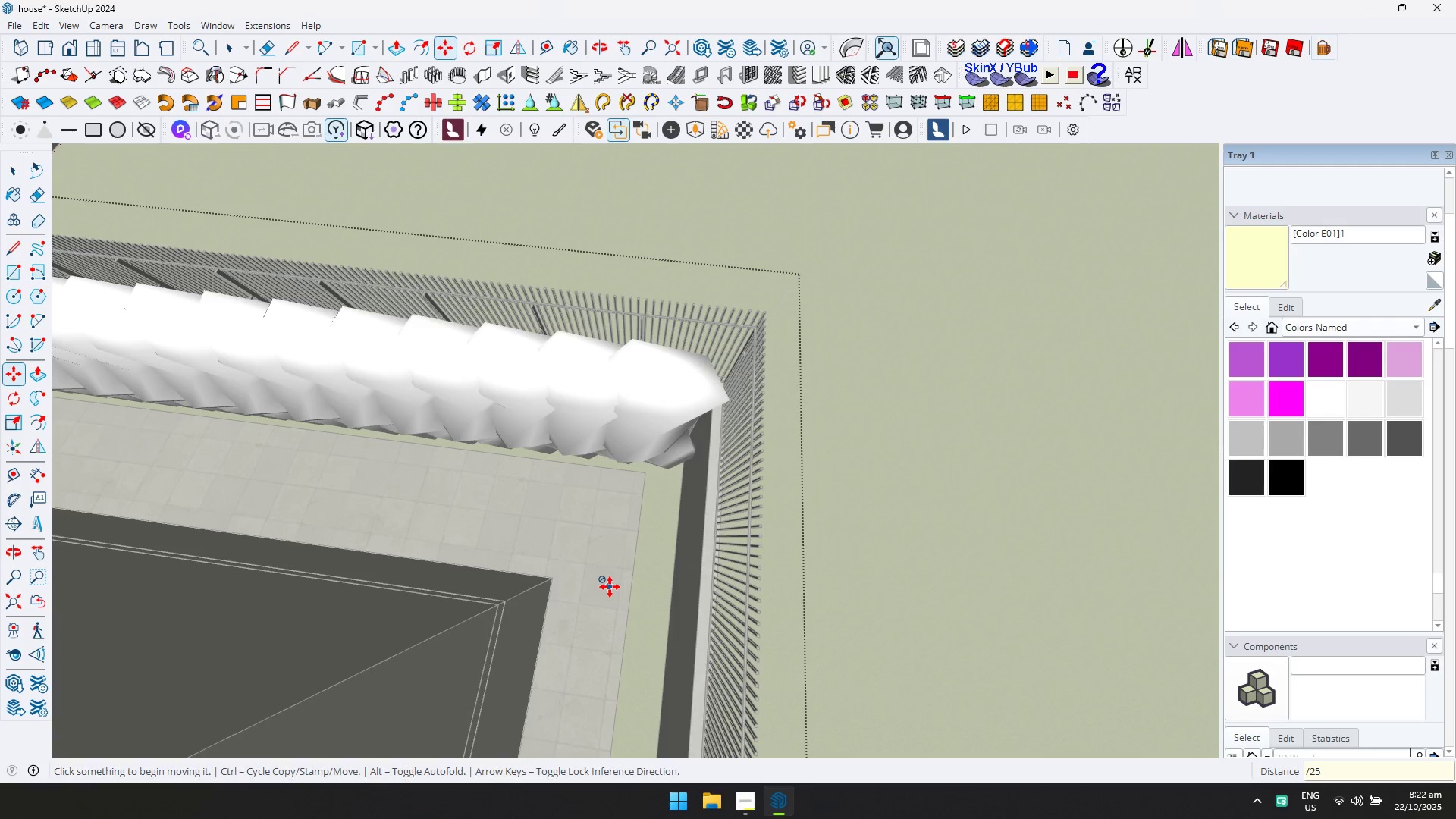 
scroll: coordinate [150, 464], scroll_direction: down, amount: 14.0
 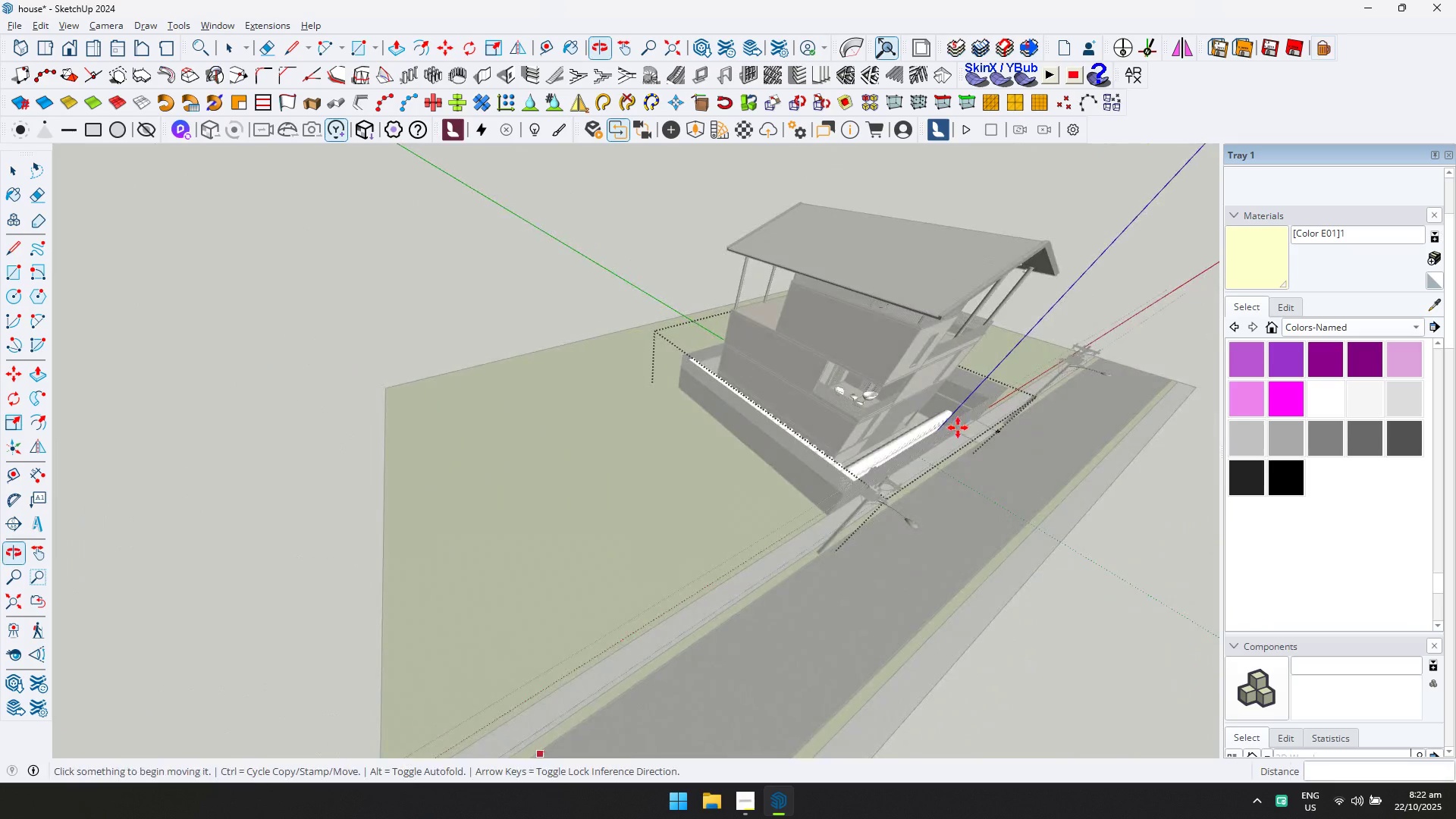 
key(Shift+ShiftLeft)
 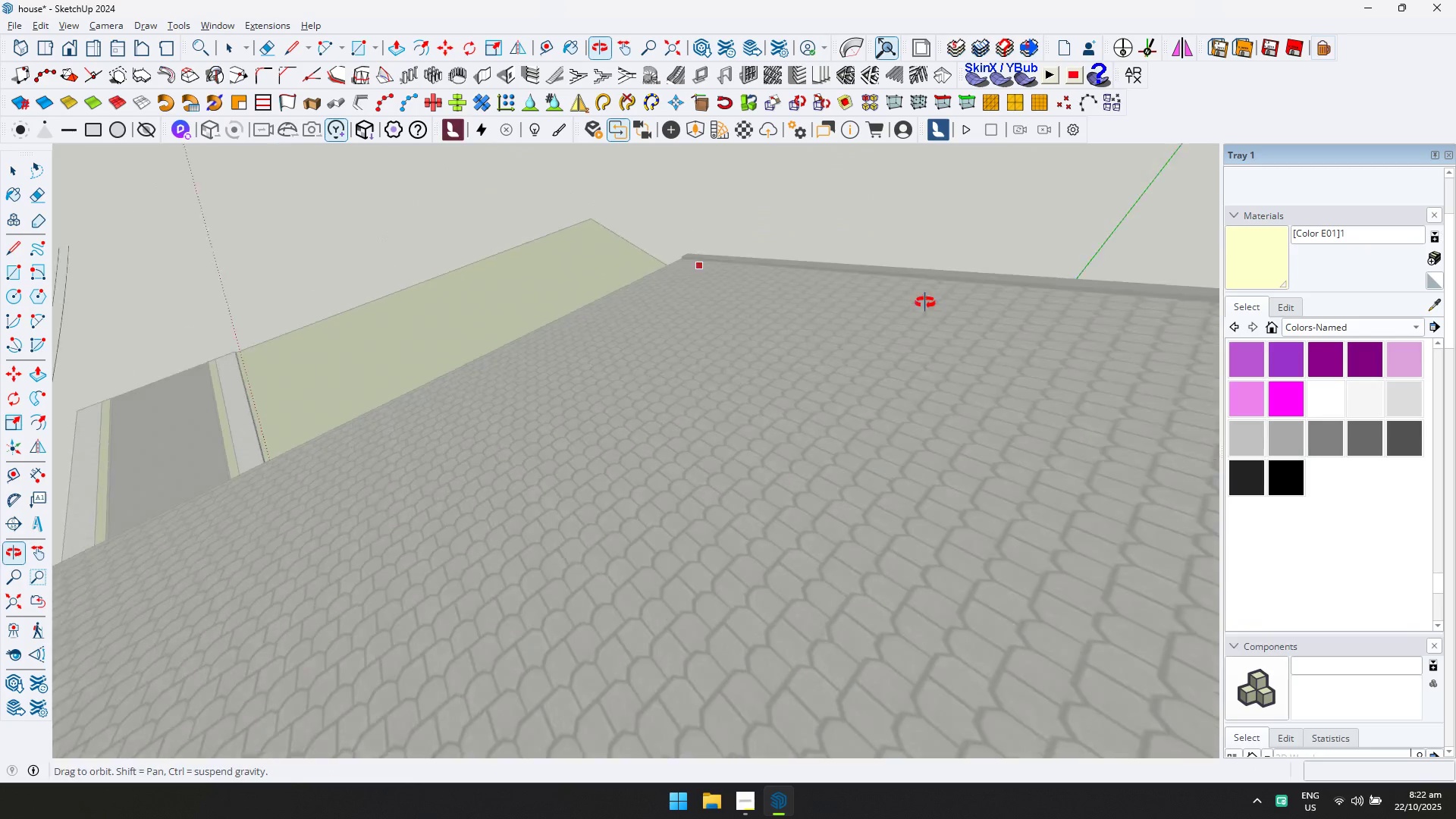 
key(Shift+ShiftLeft)
 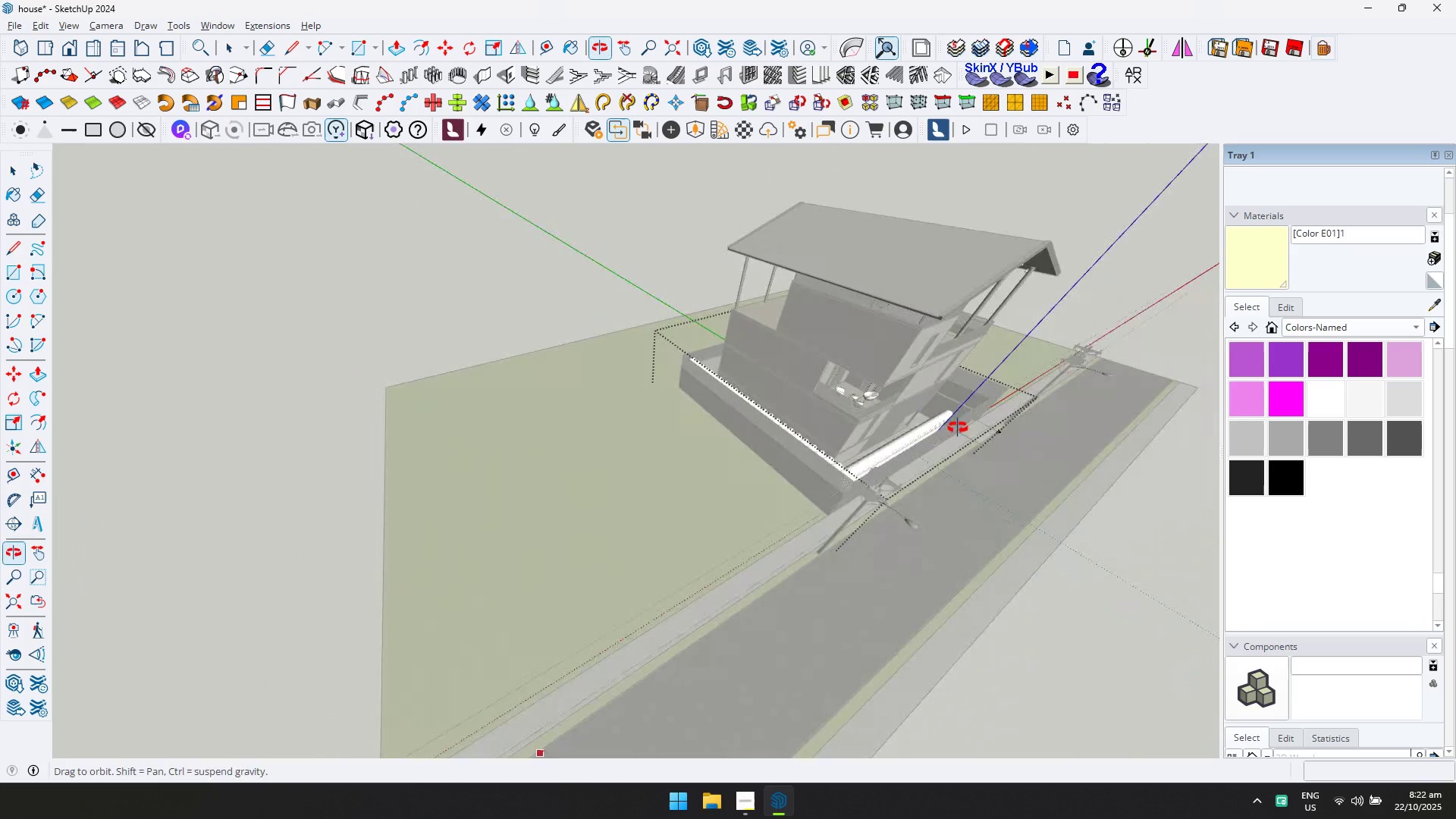 
scroll: coordinate [839, 451], scroll_direction: up, amount: 11.0
 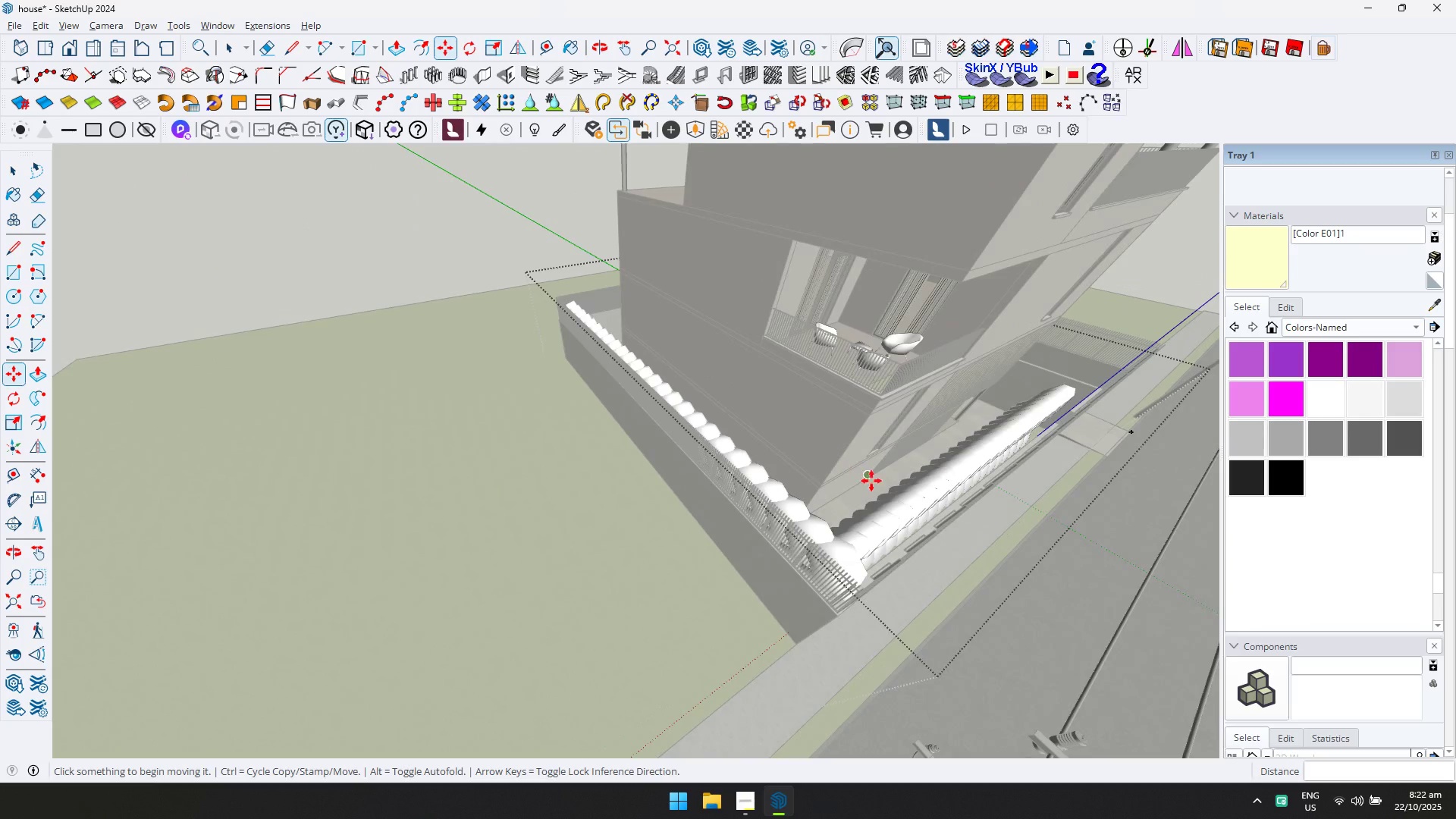 
key(Shift+ShiftLeft)
 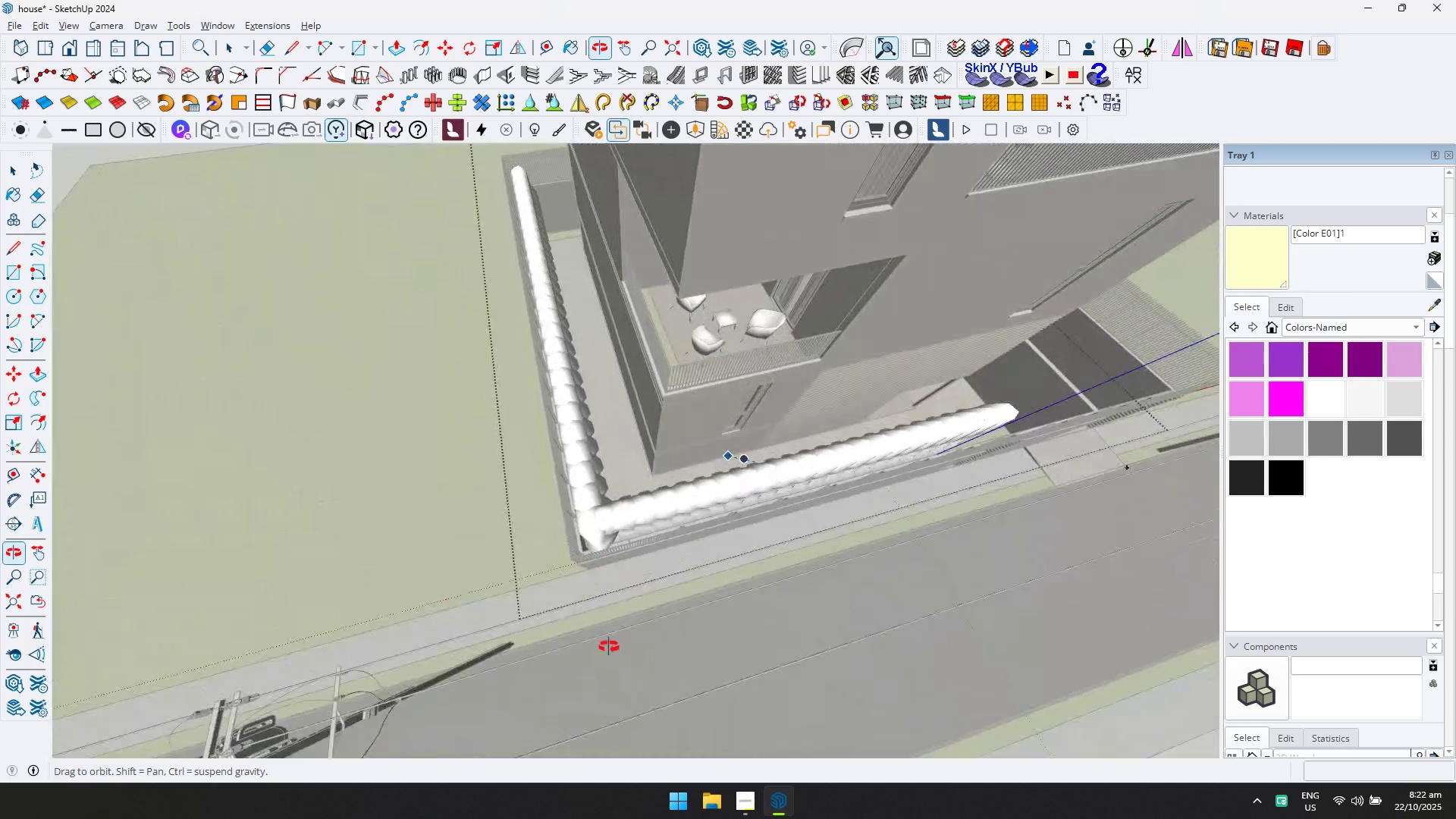 
left_click([6, 171])
 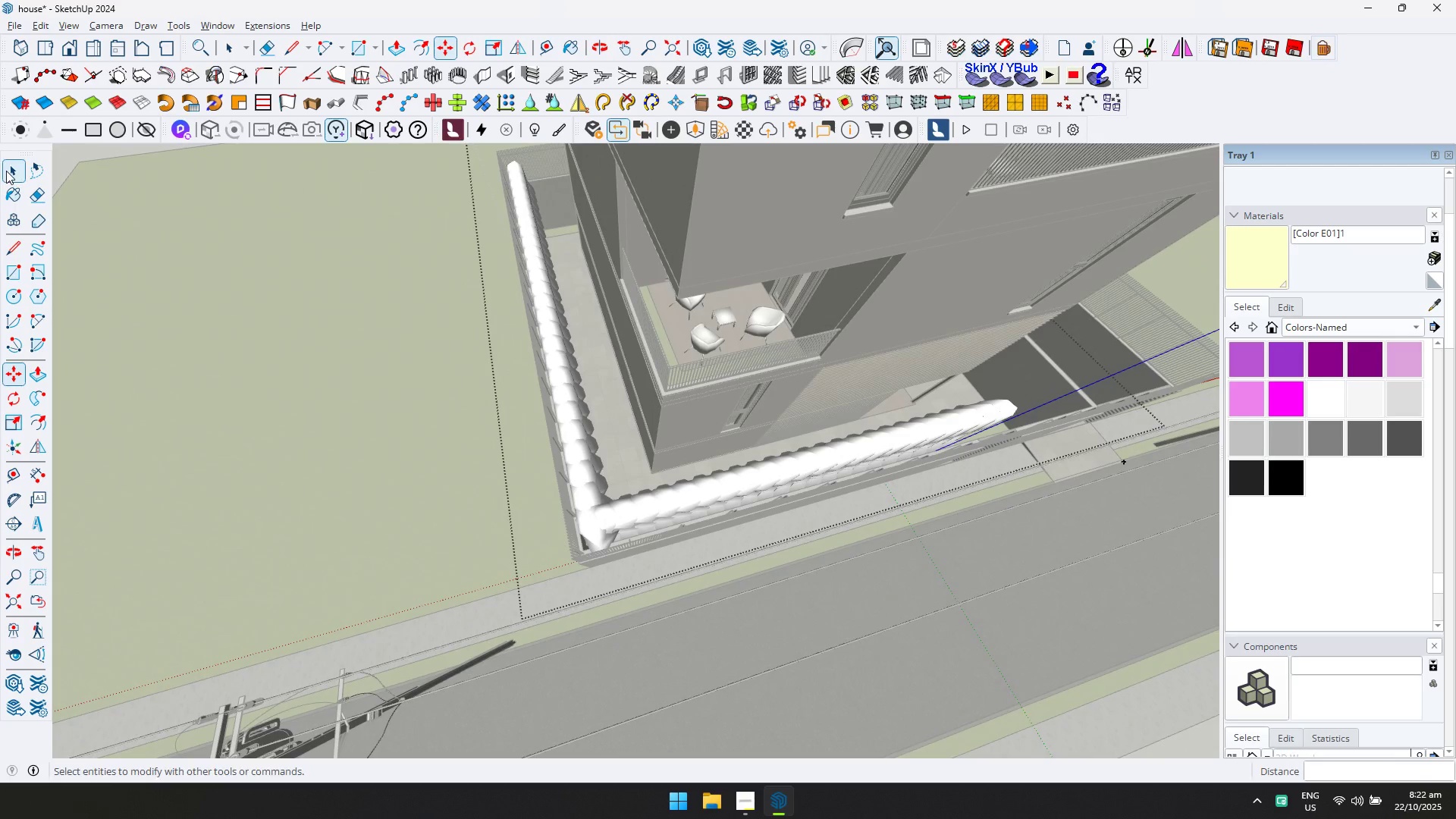 
hold_key(key=ShiftLeft, duration=0.79)
scroll: coordinate [701, 499], scroll_direction: down, amount: 4.0
 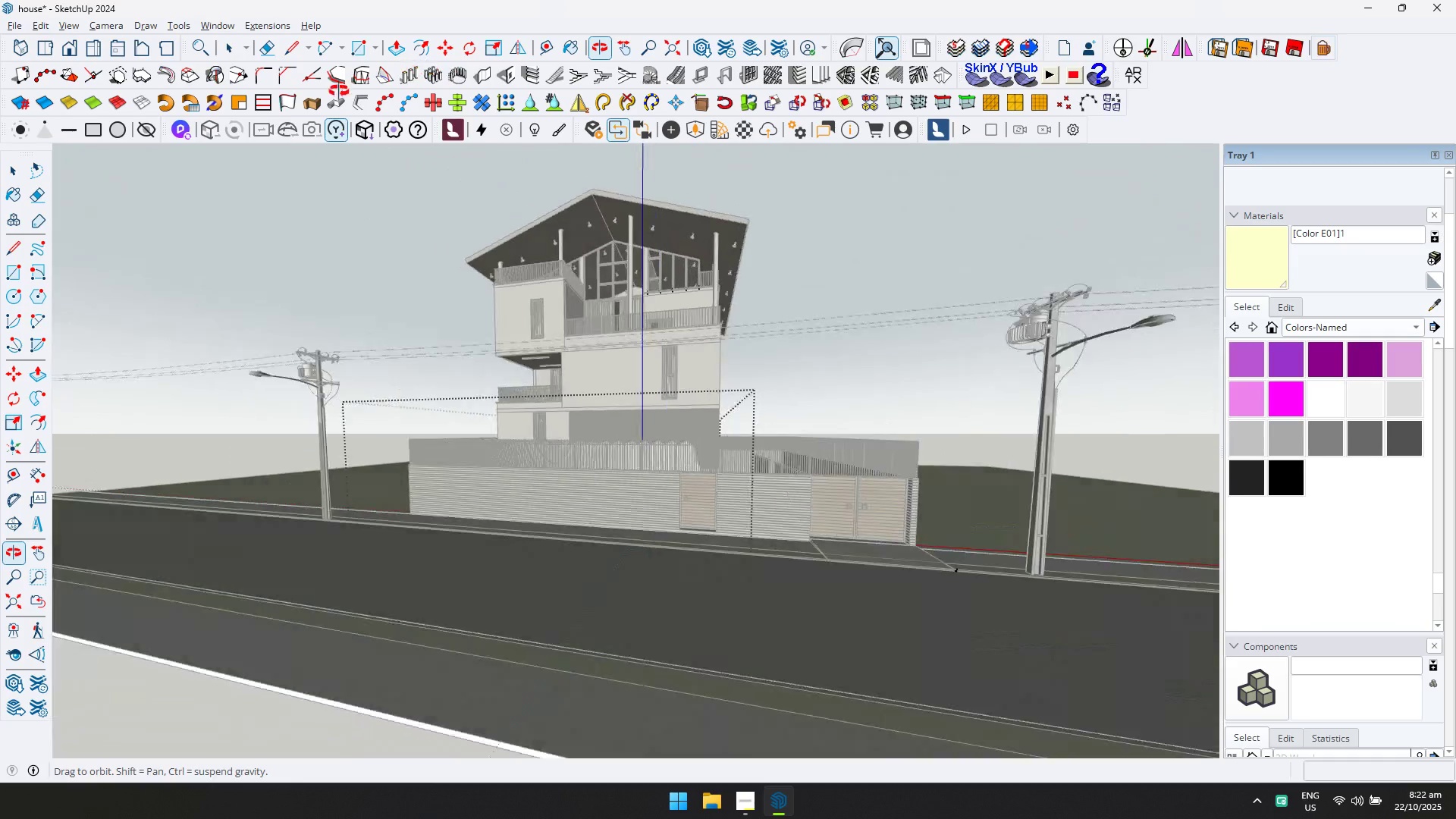 
scroll: coordinate [633, 460], scroll_direction: up, amount: 10.0
 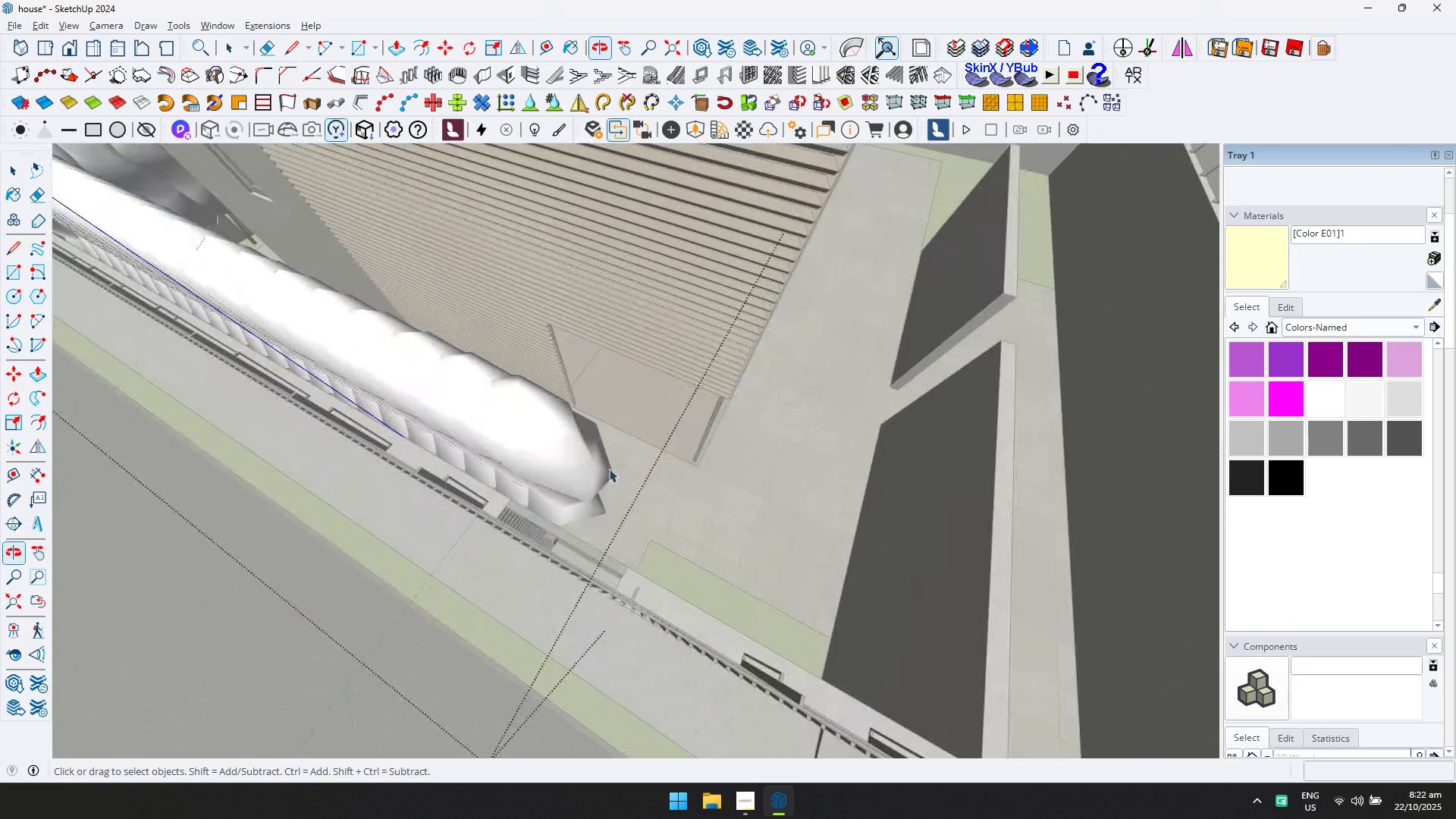 
left_click([579, 485])
 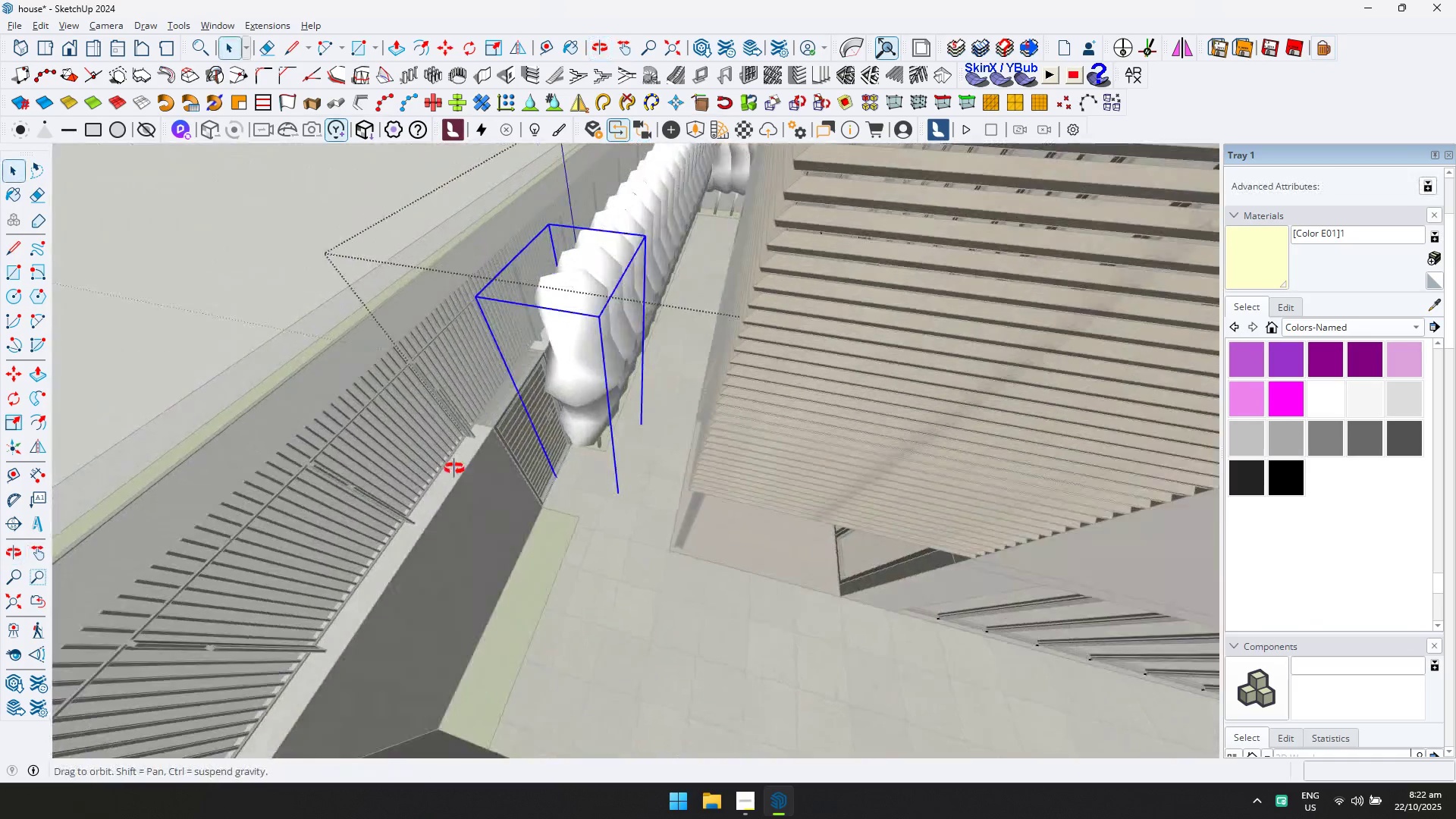 
key(M)
 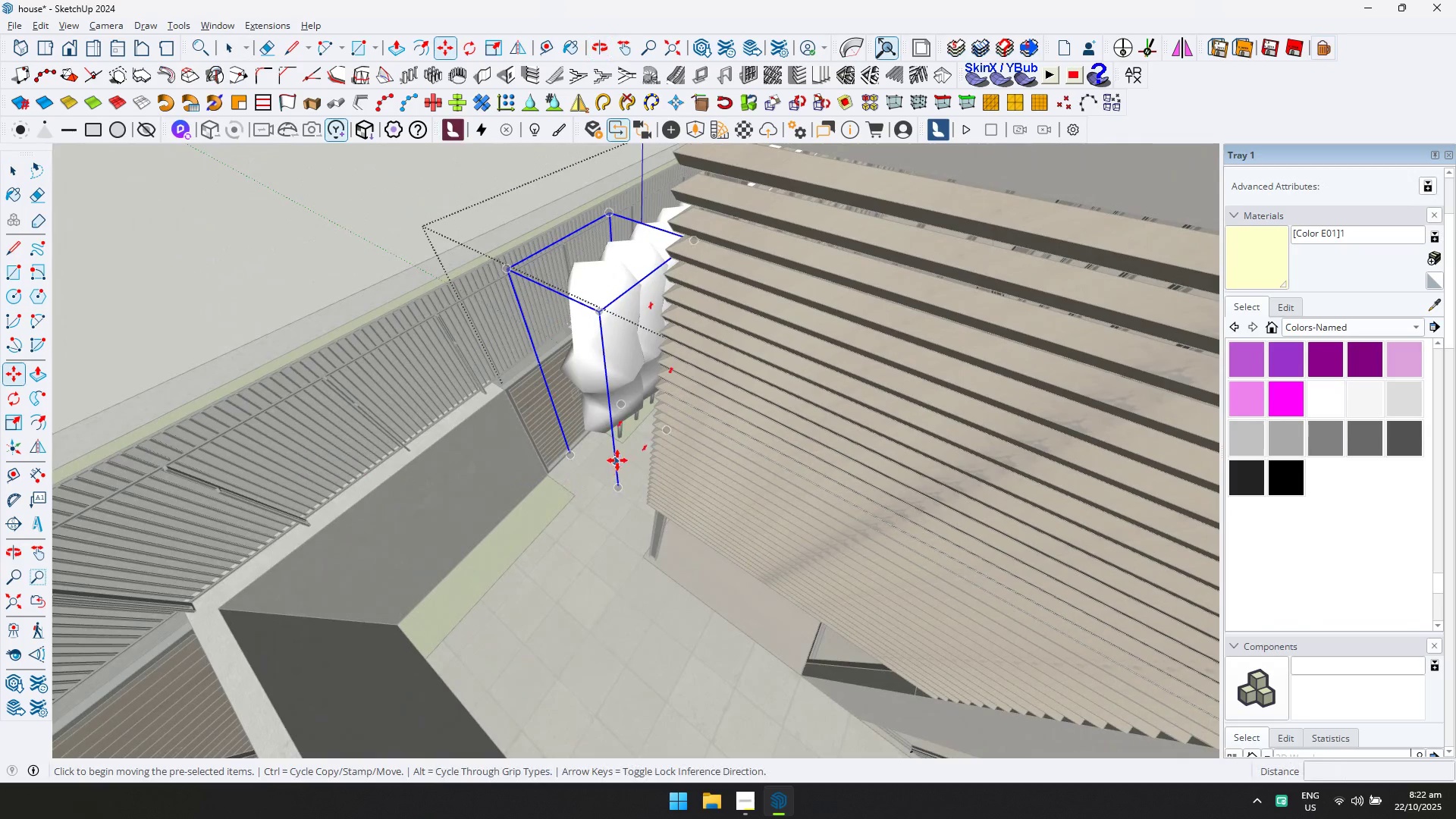 
left_click([620, 453])
 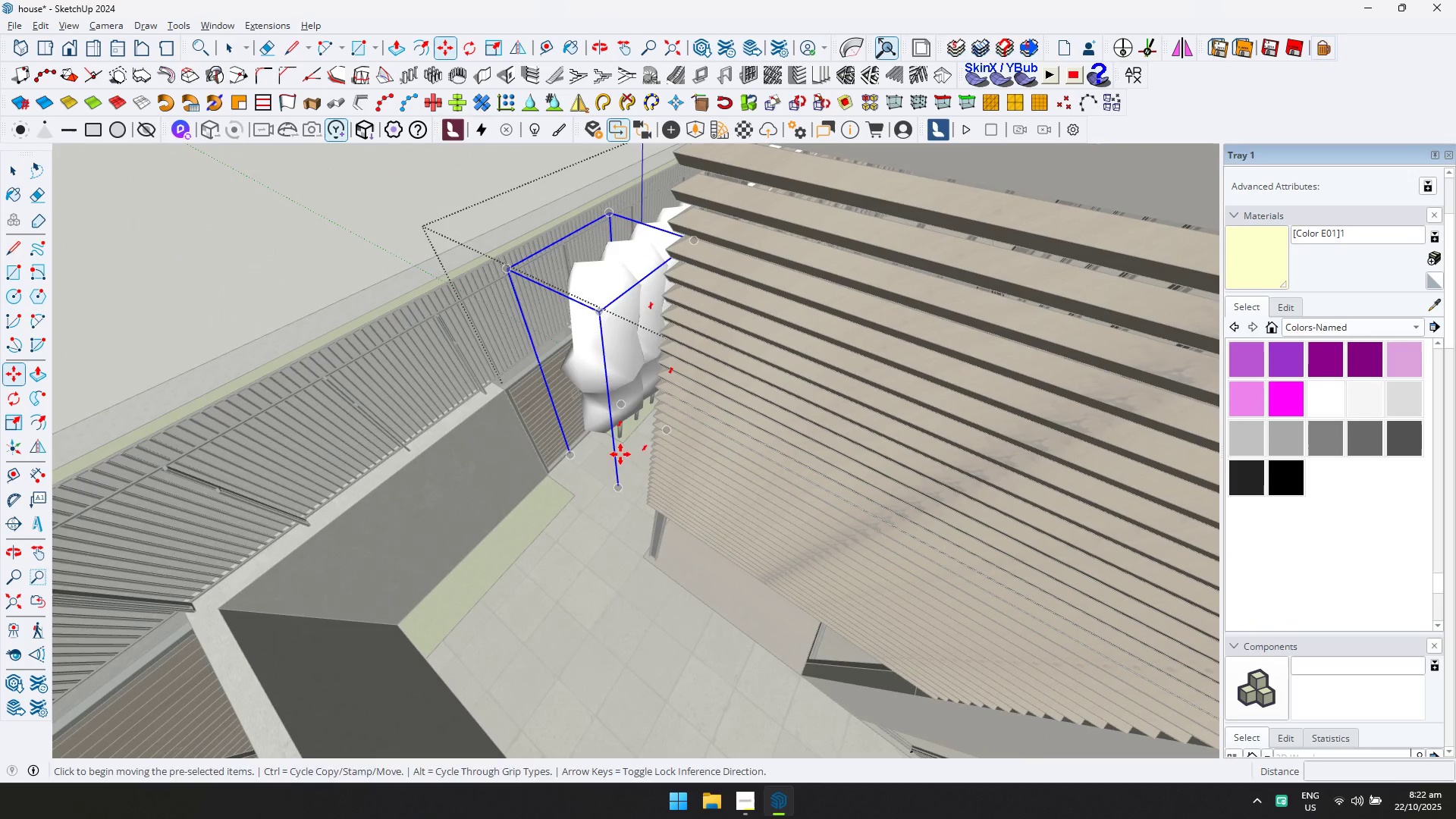 
key(Control+ControlLeft)
 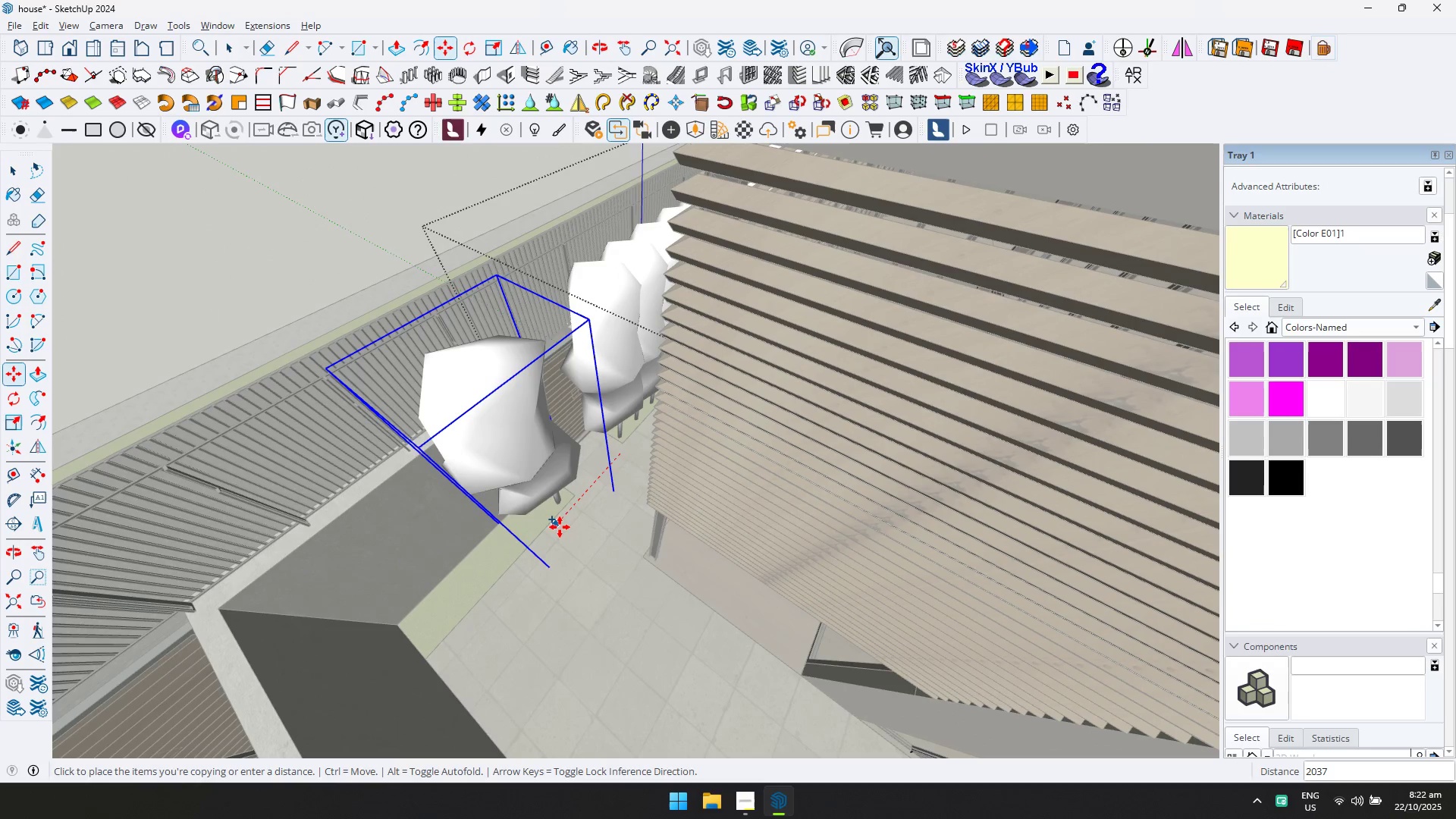 
left_click([560, 527])
 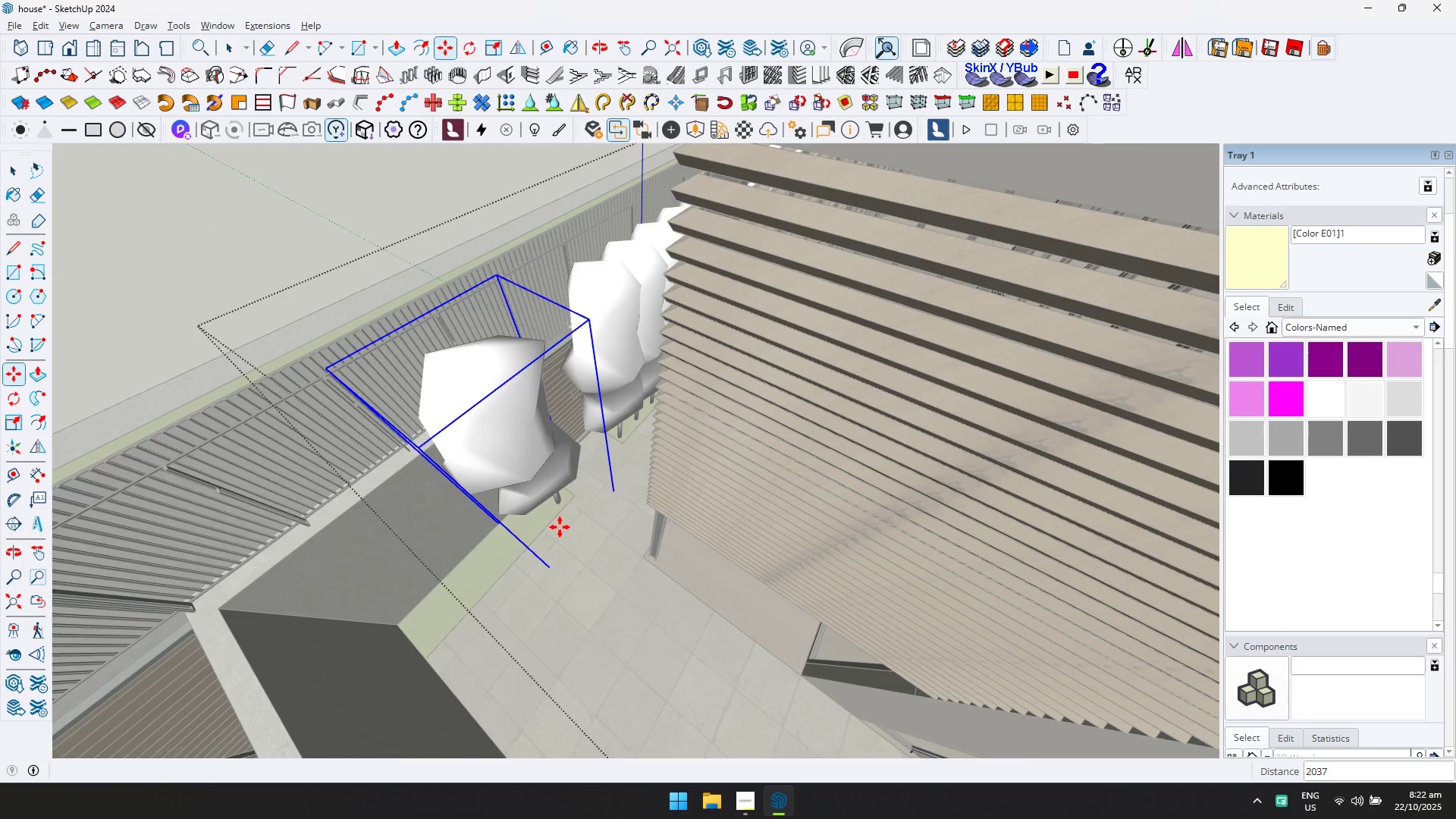 
key(Control+ControlLeft)
 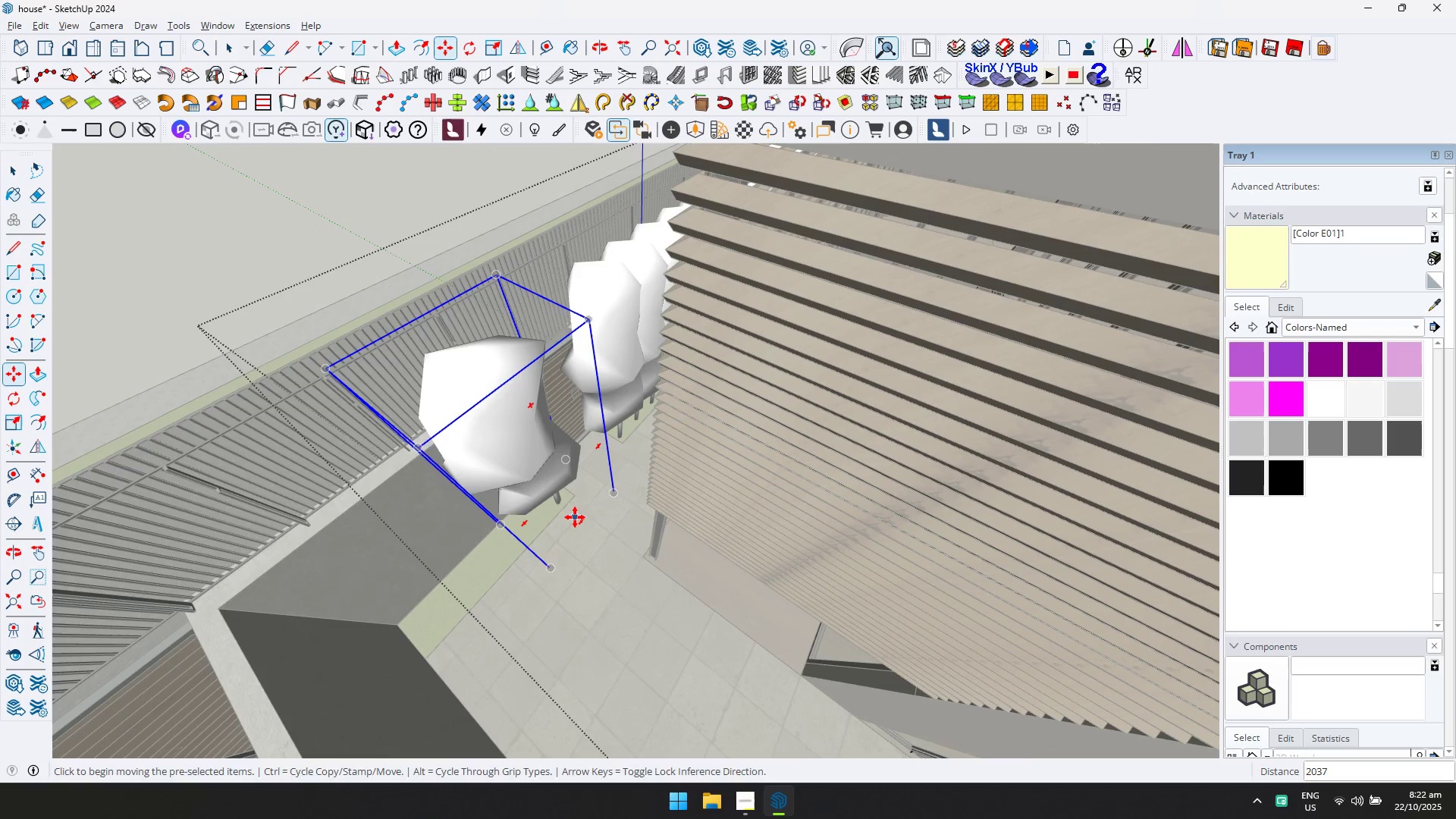 
double_click([575, 516])
 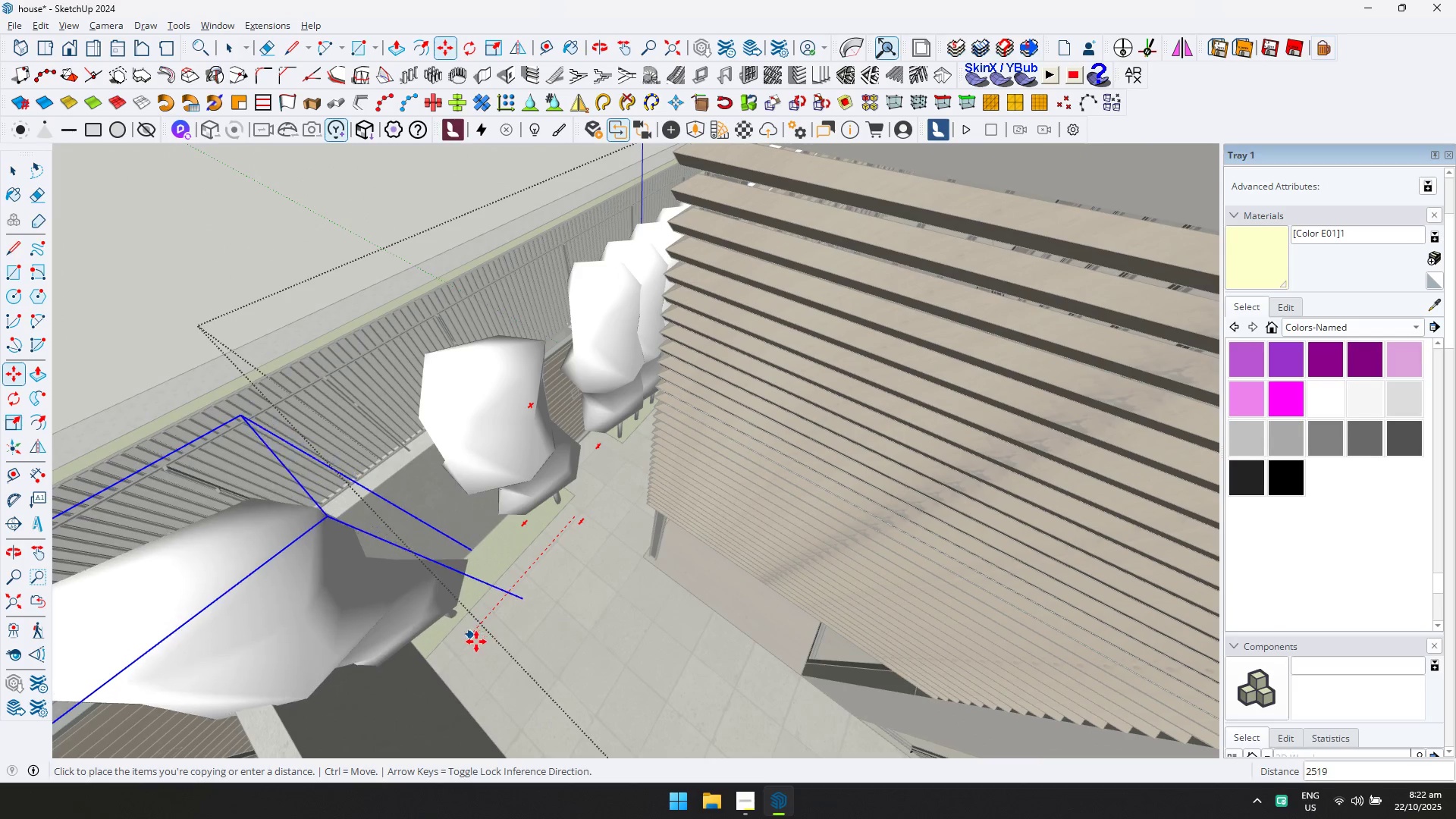 
hold_key(key=ShiftLeft, duration=0.34)
 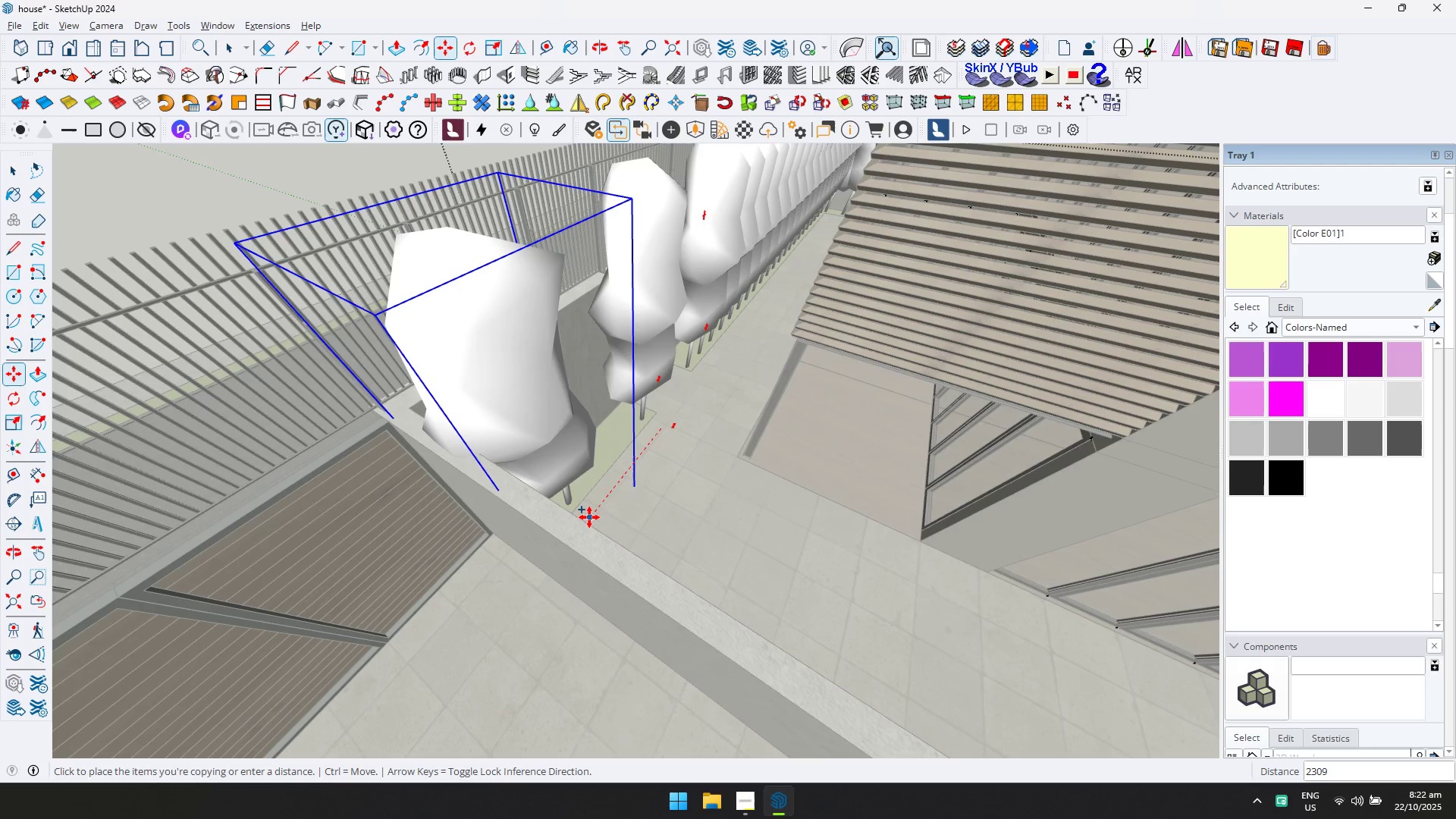 
left_click([589, 517])
 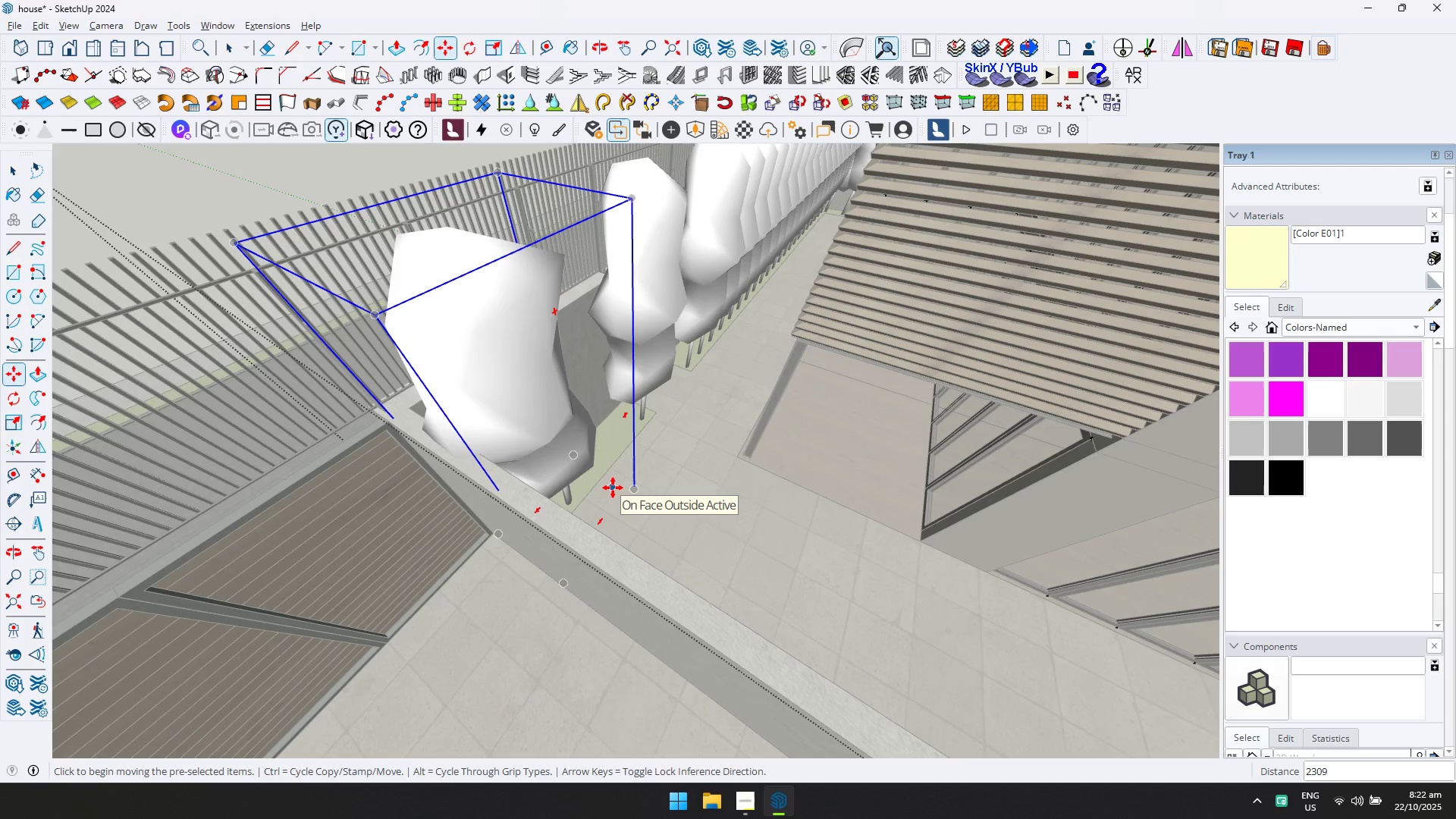 
key(Slash)
 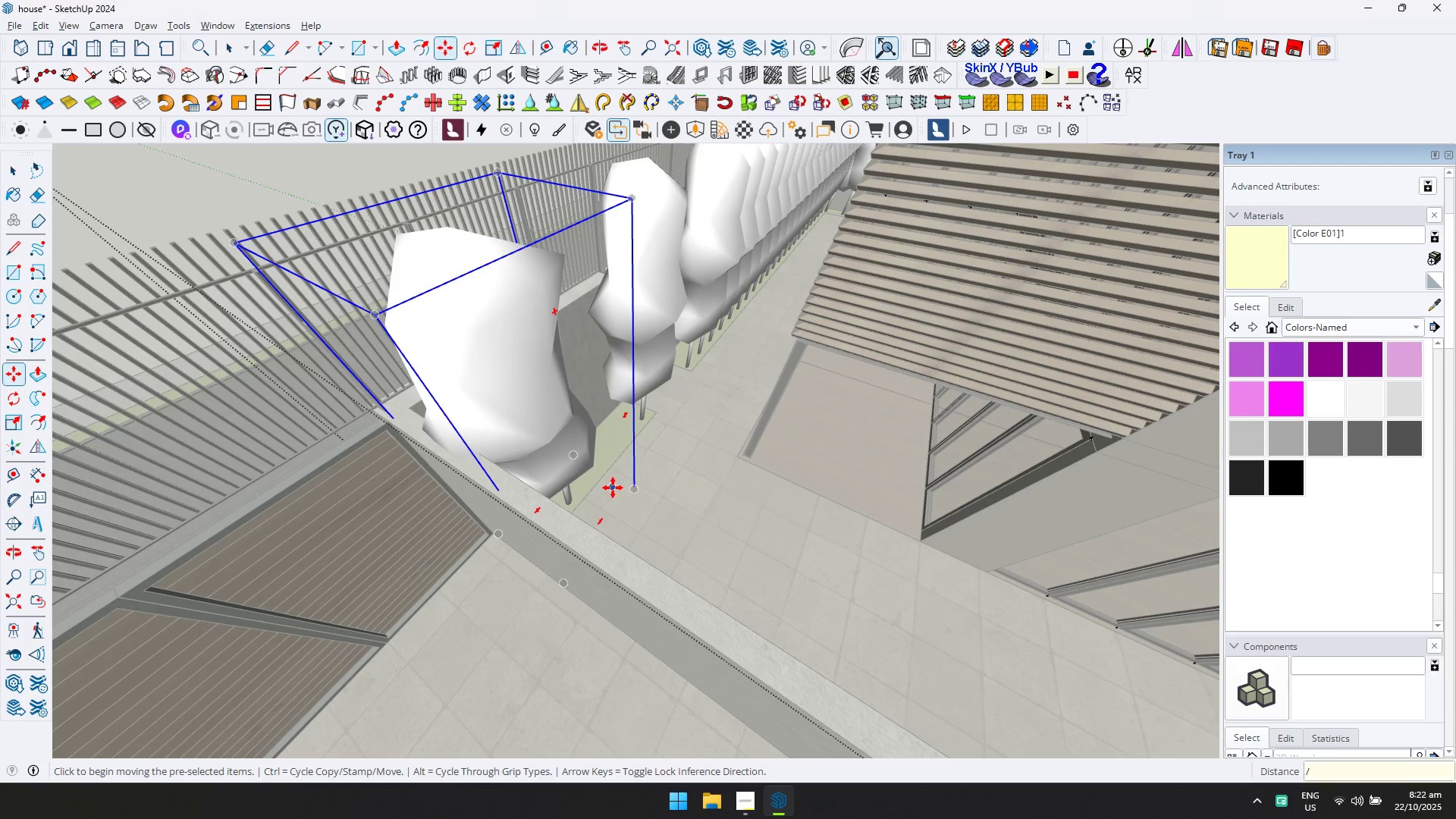 
key(ArrowUp)
 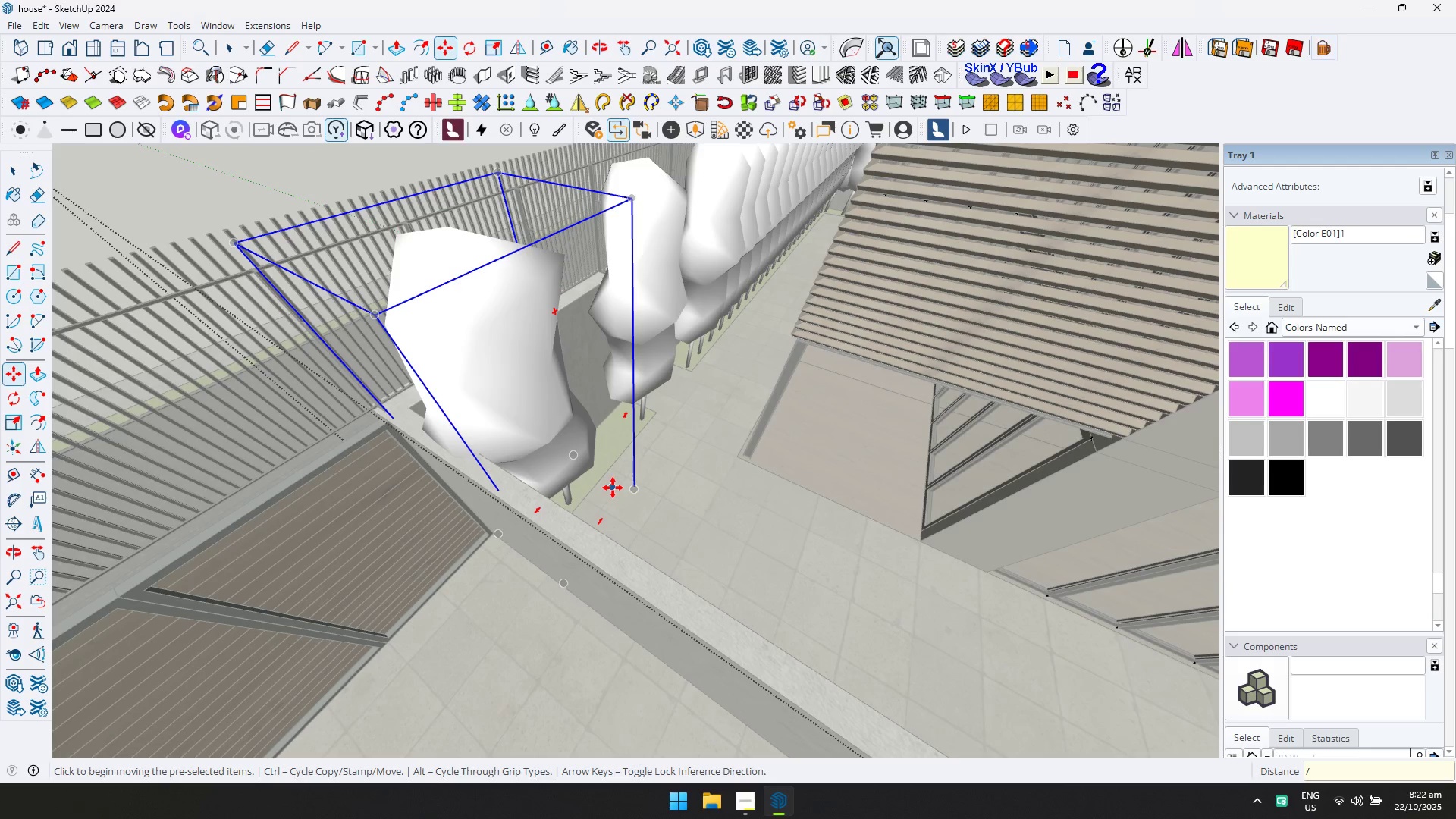 
key(5)
 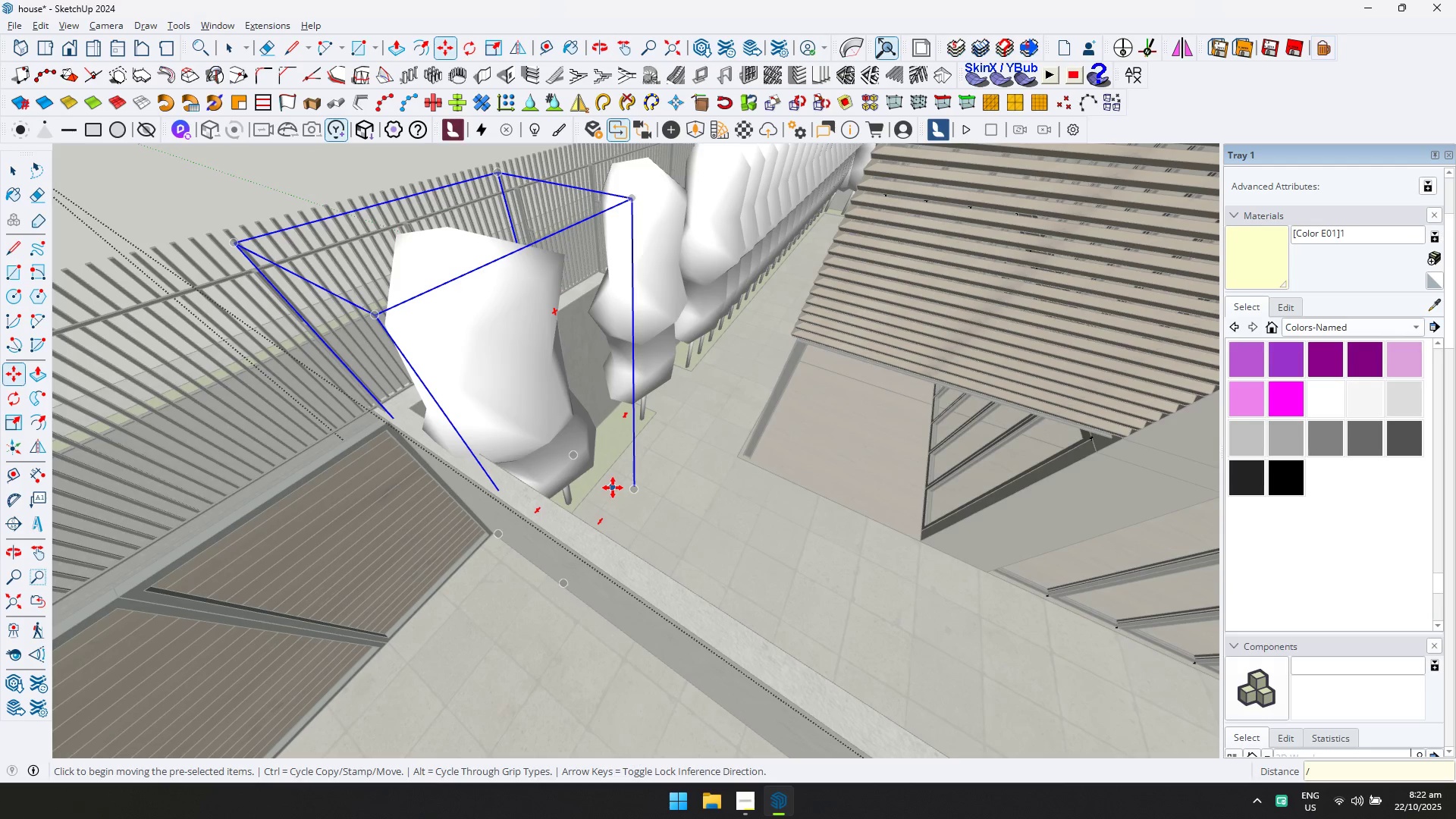 
key(Enter)
 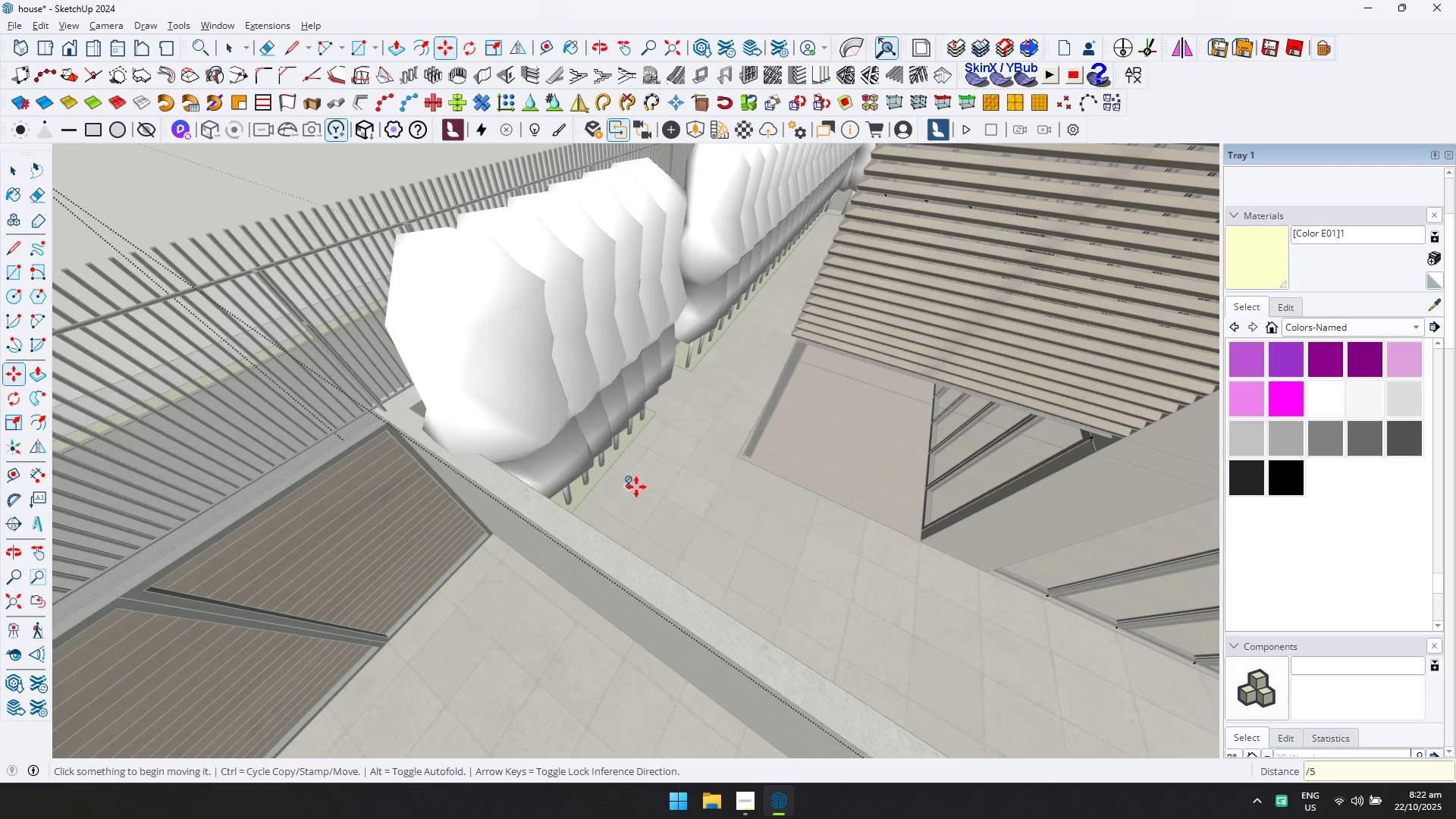 
scroll: coordinate [535, 448], scroll_direction: down, amount: 11.0
 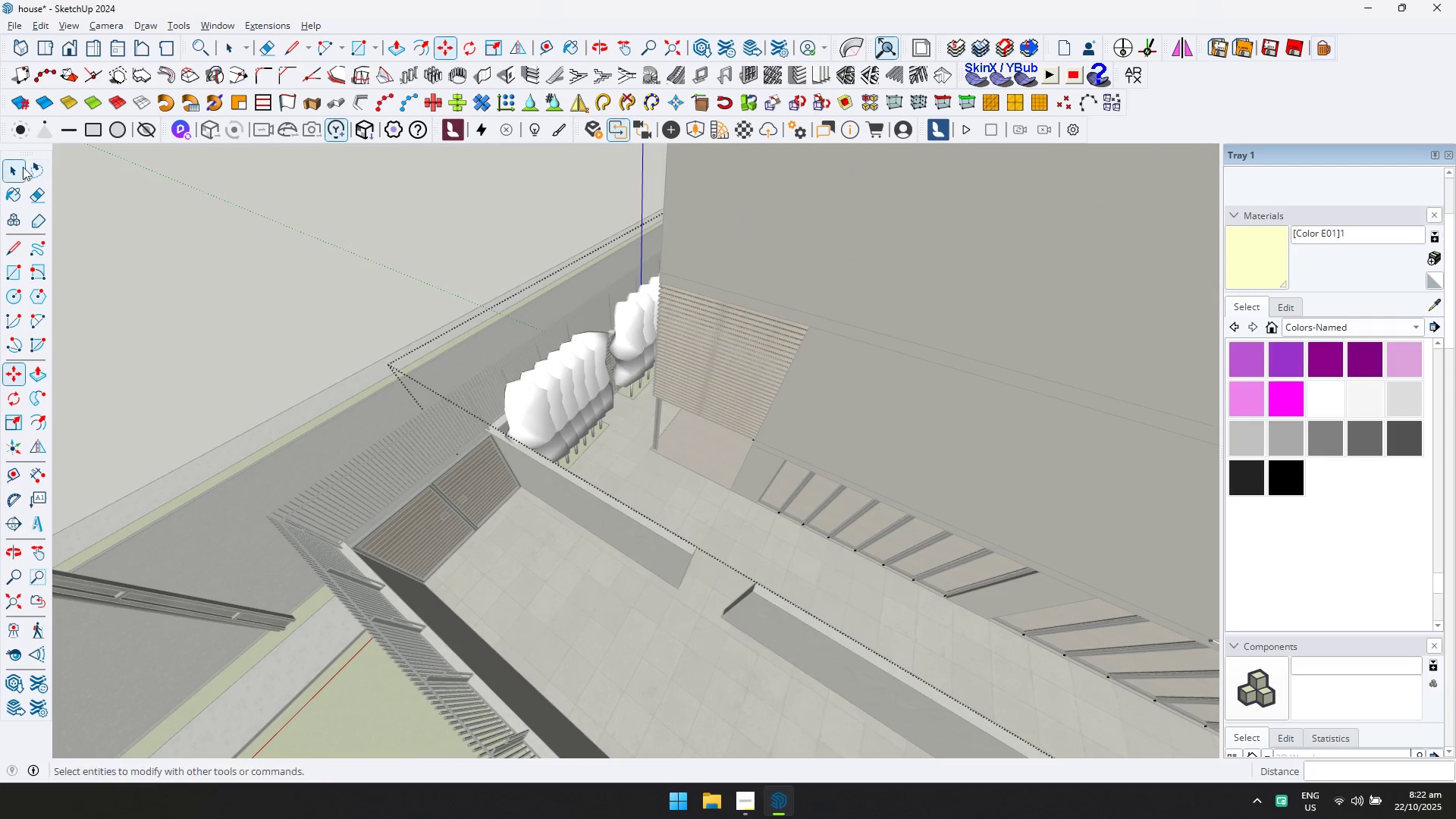 
key(D)
 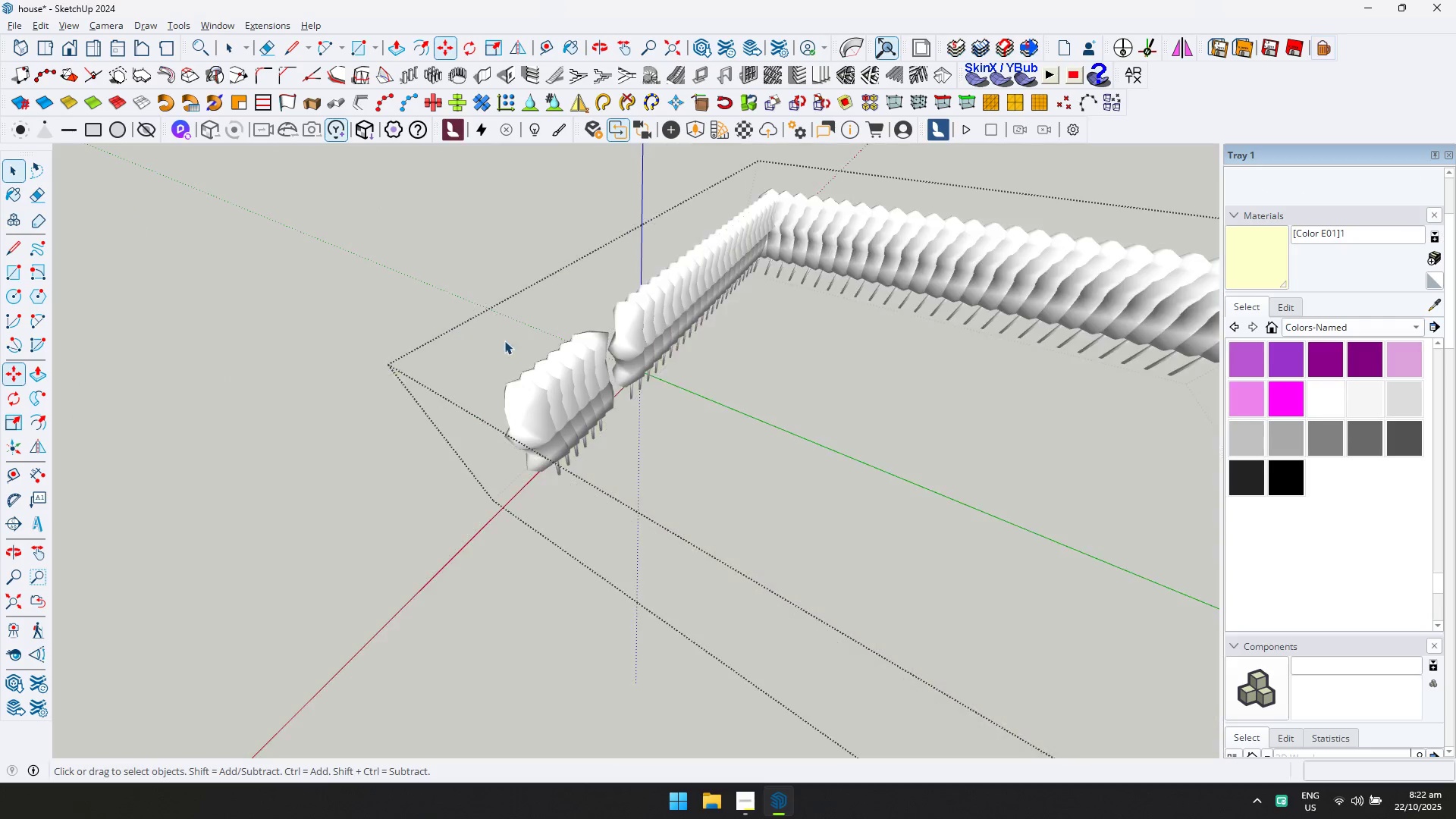 
scroll: coordinate [640, 378], scroll_direction: down, amount: 6.0
 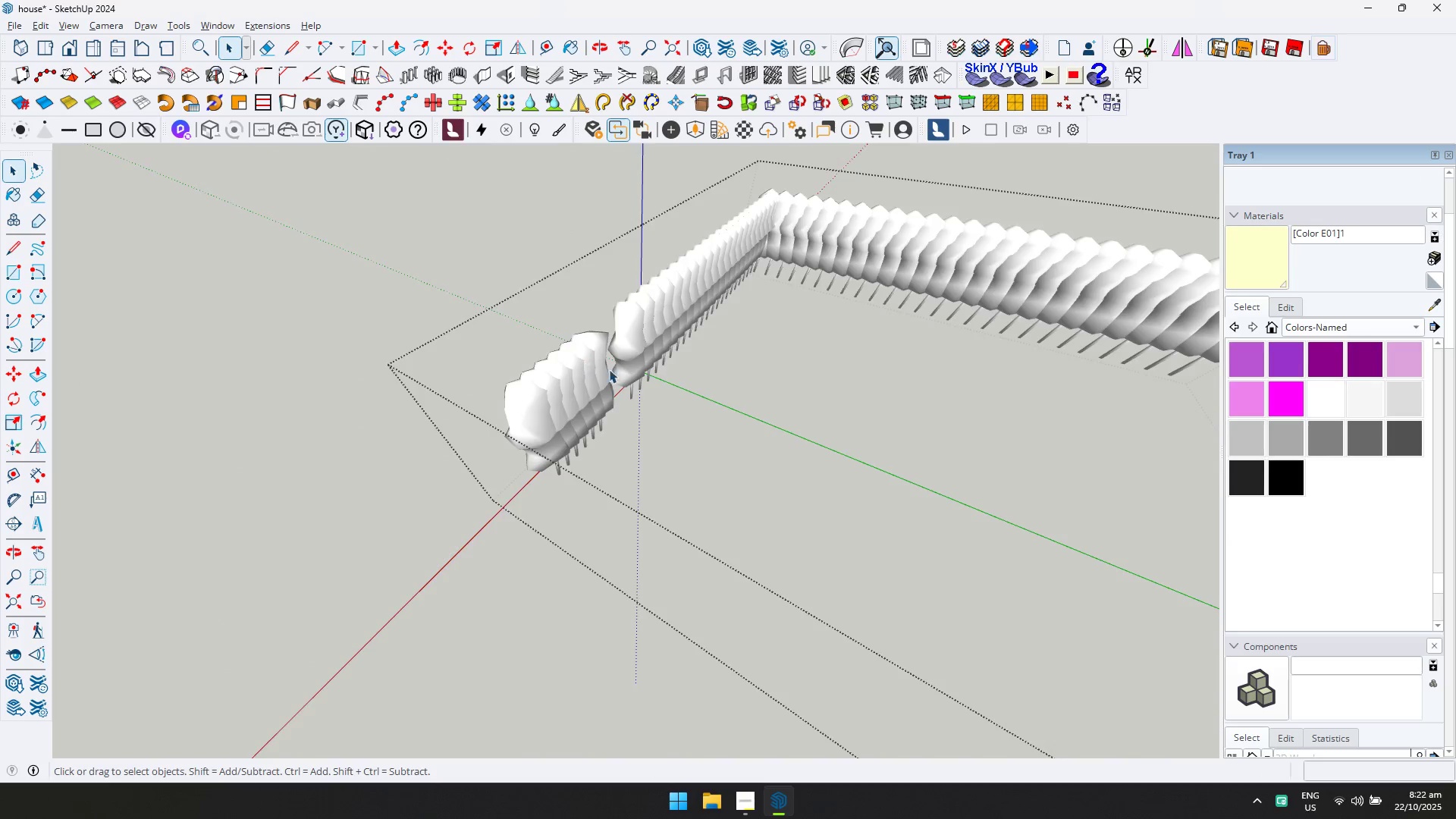 
key(Control+ControlLeft)
 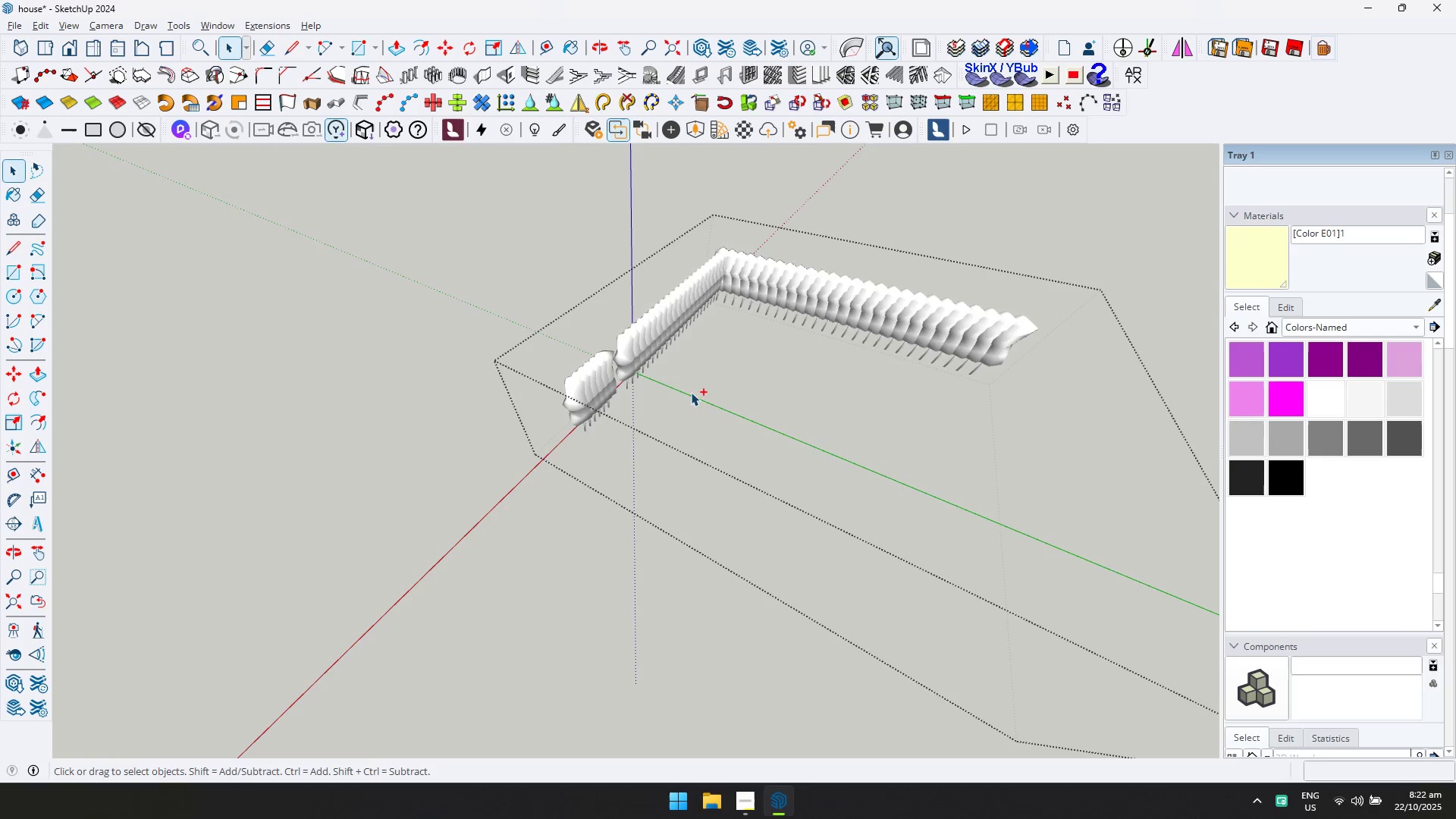 
key(Control+A)
 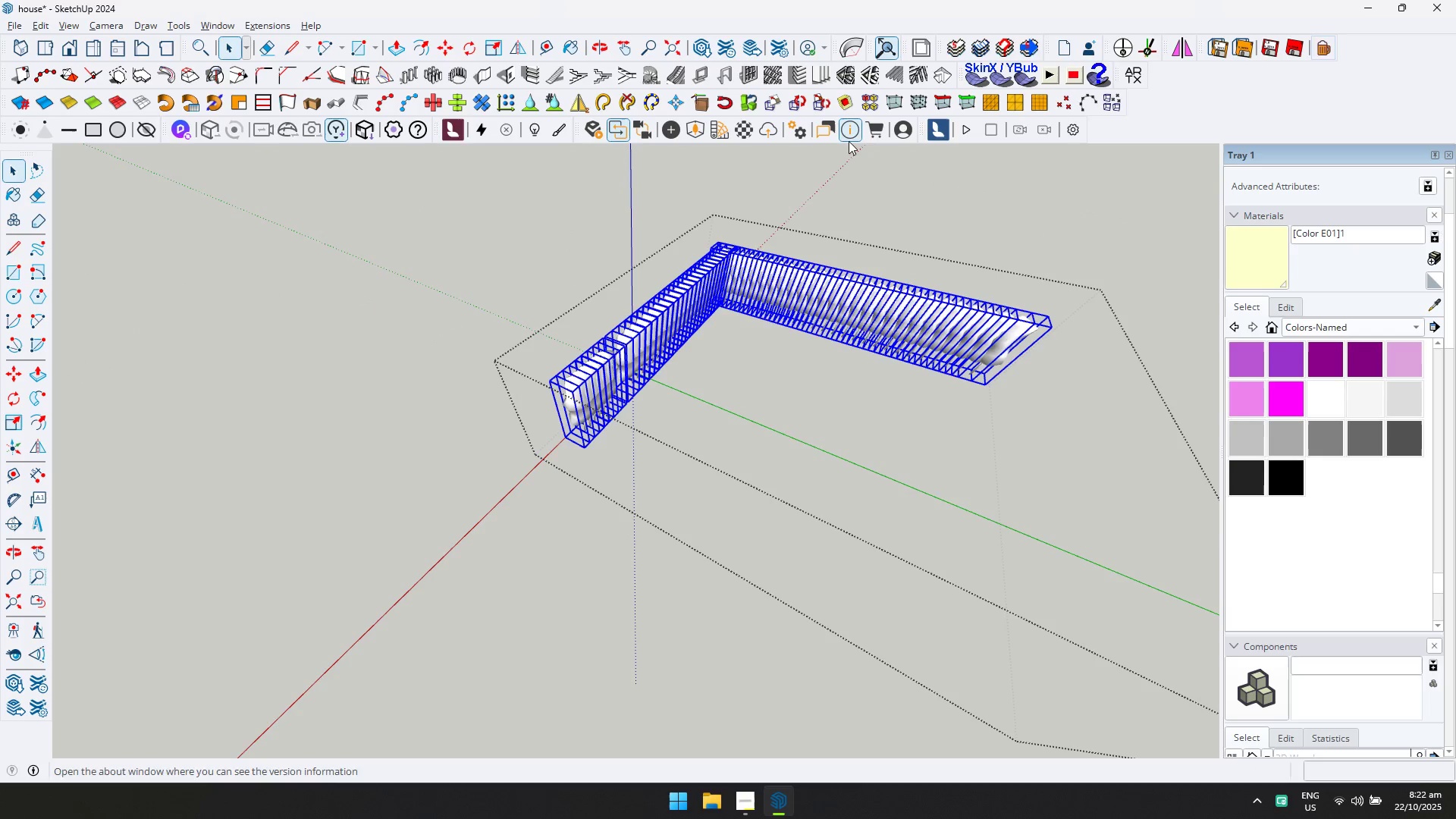 
key(Escape)
 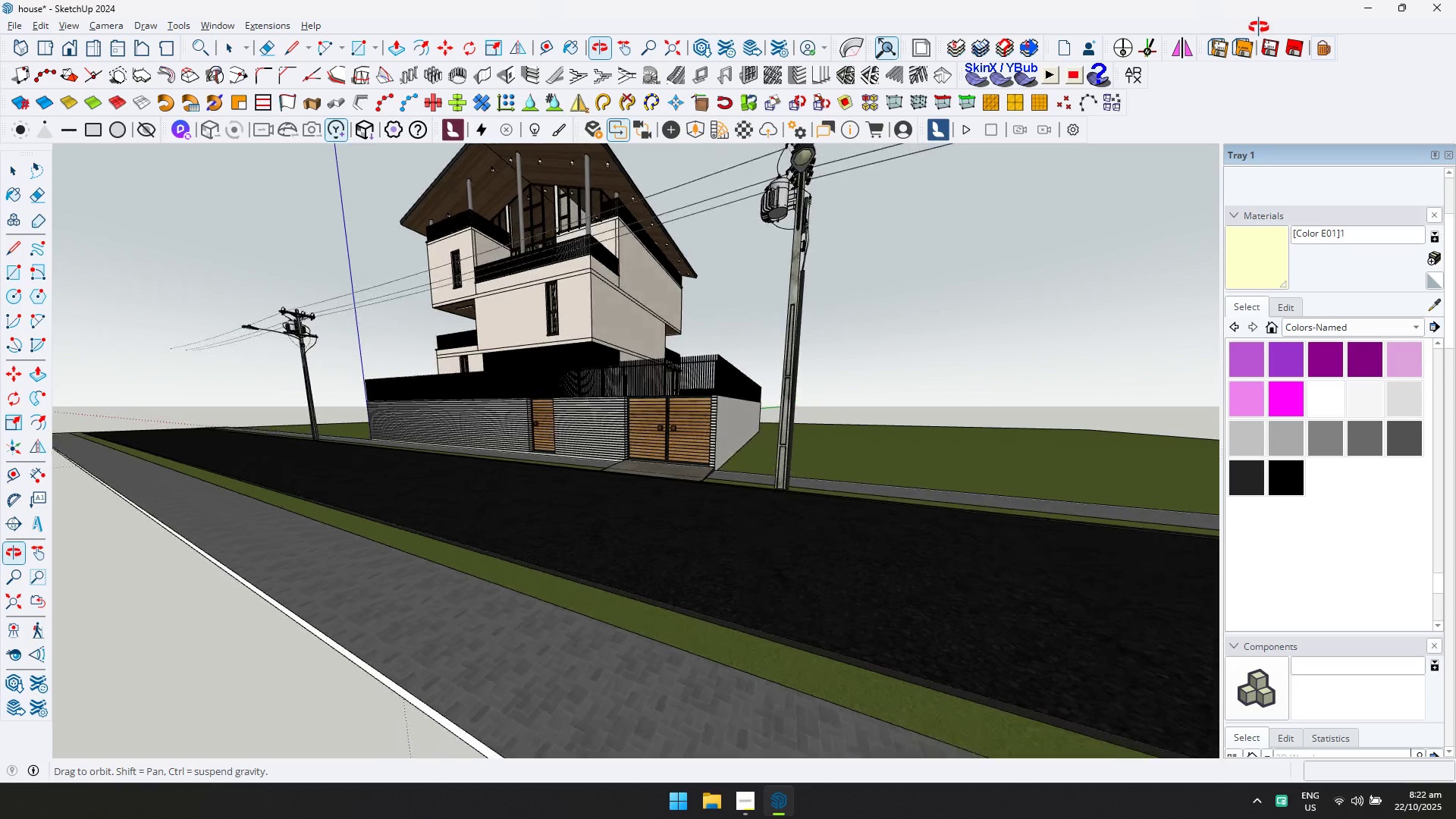 
scroll: coordinate [526, 325], scroll_direction: up, amount: 4.0
 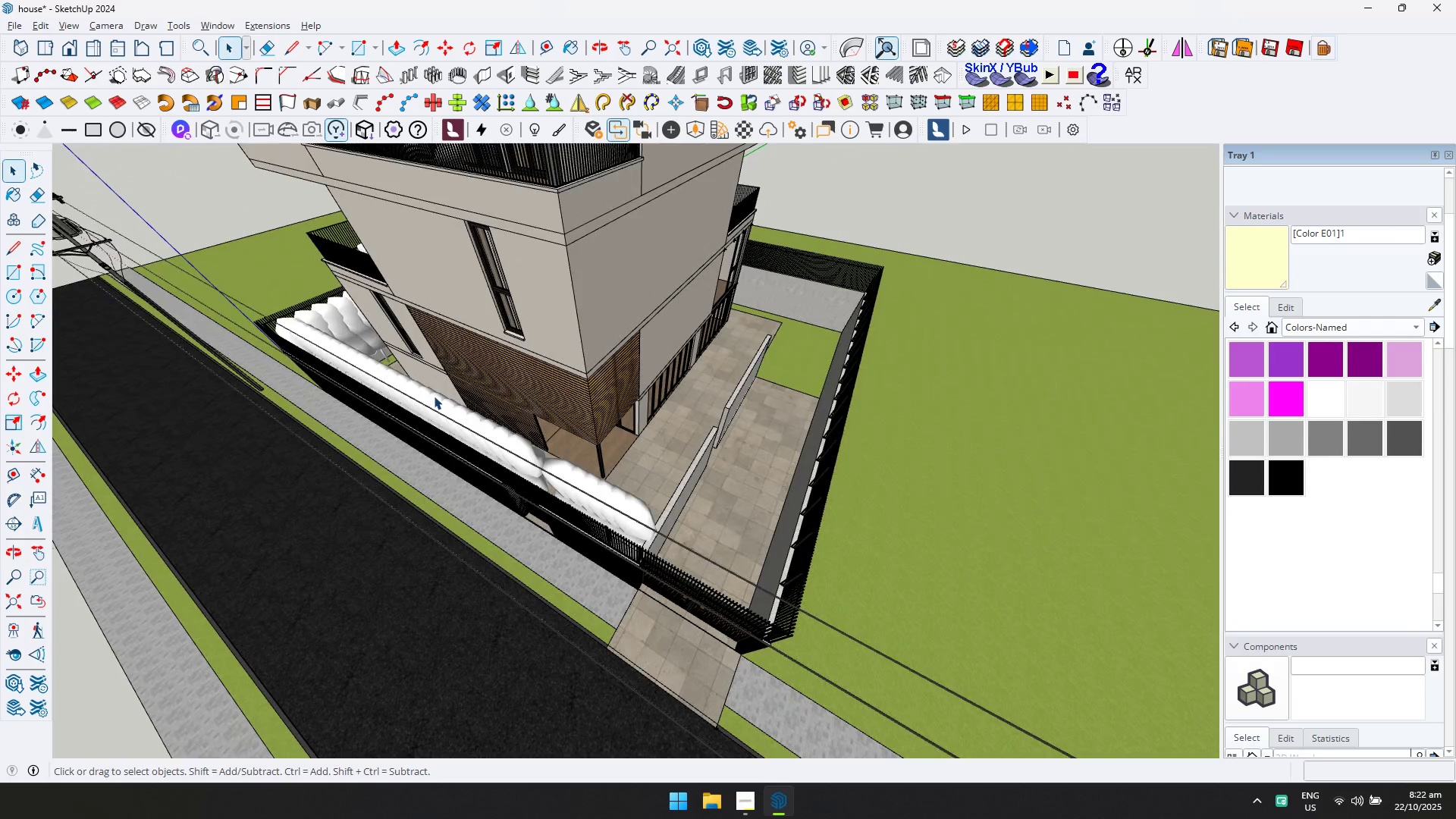 
double_click([434, 396])
 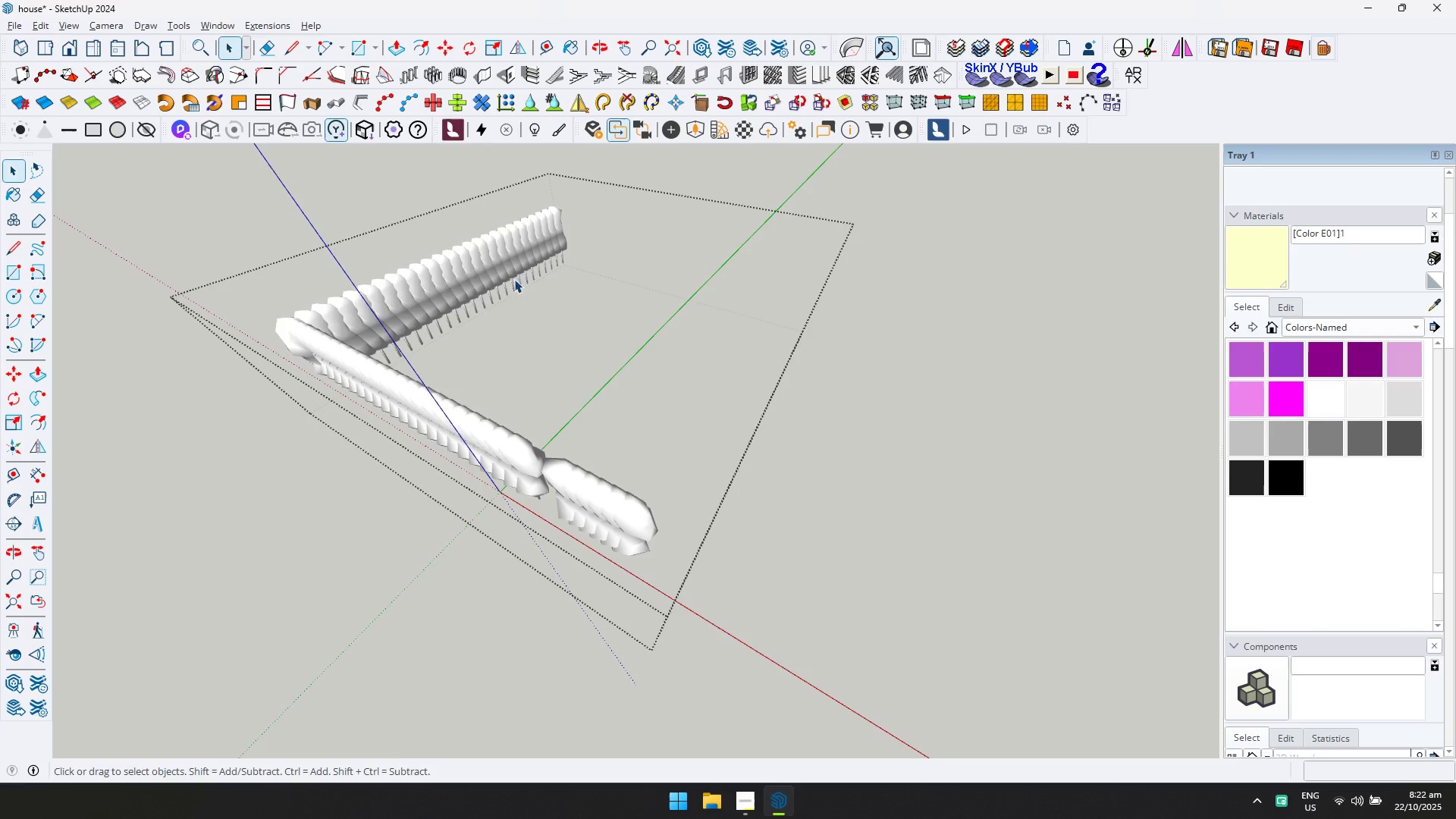 
scroll: coordinate [562, 230], scroll_direction: up, amount: 5.0
 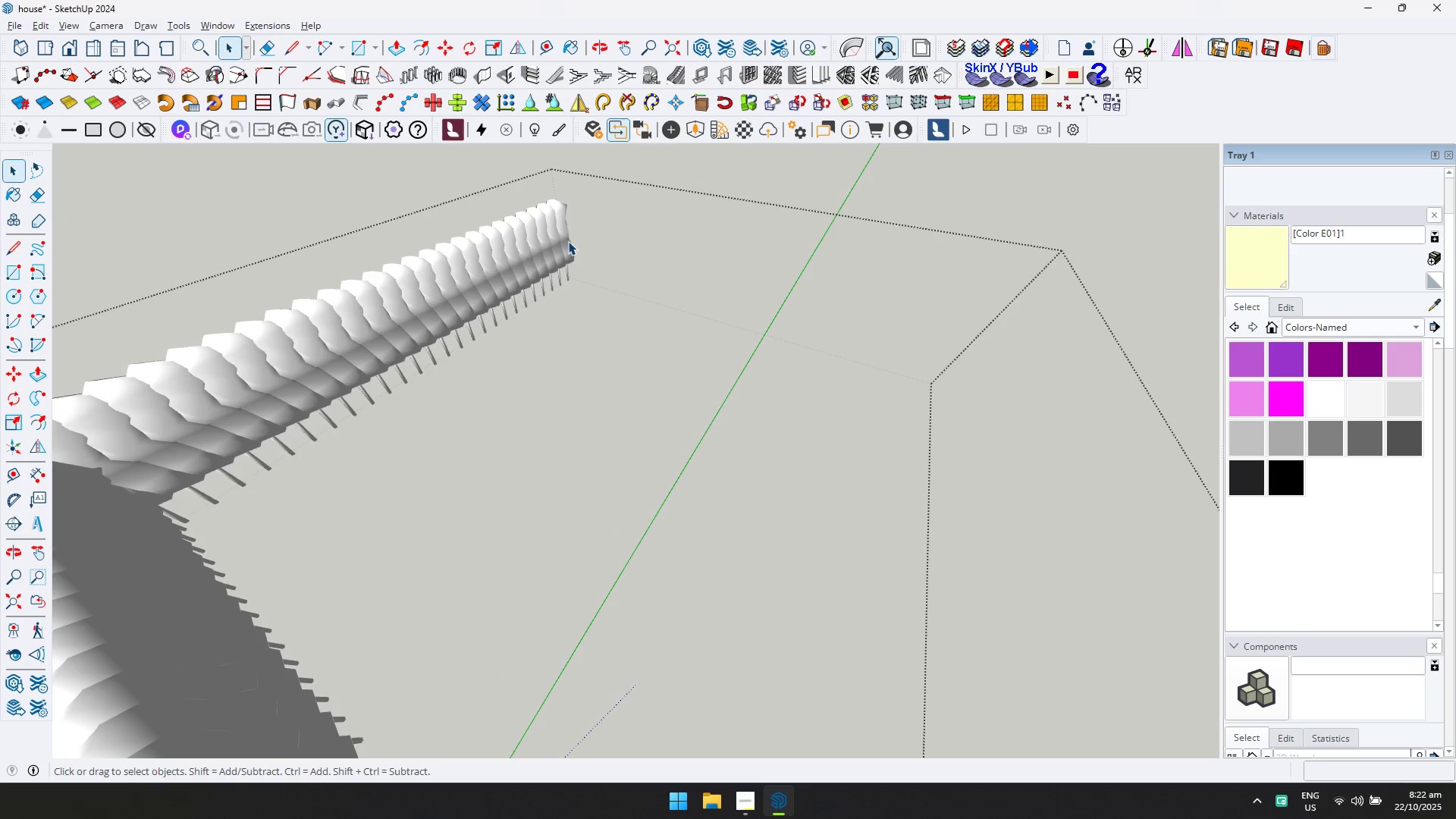 
key(Alt+AltLeft)
 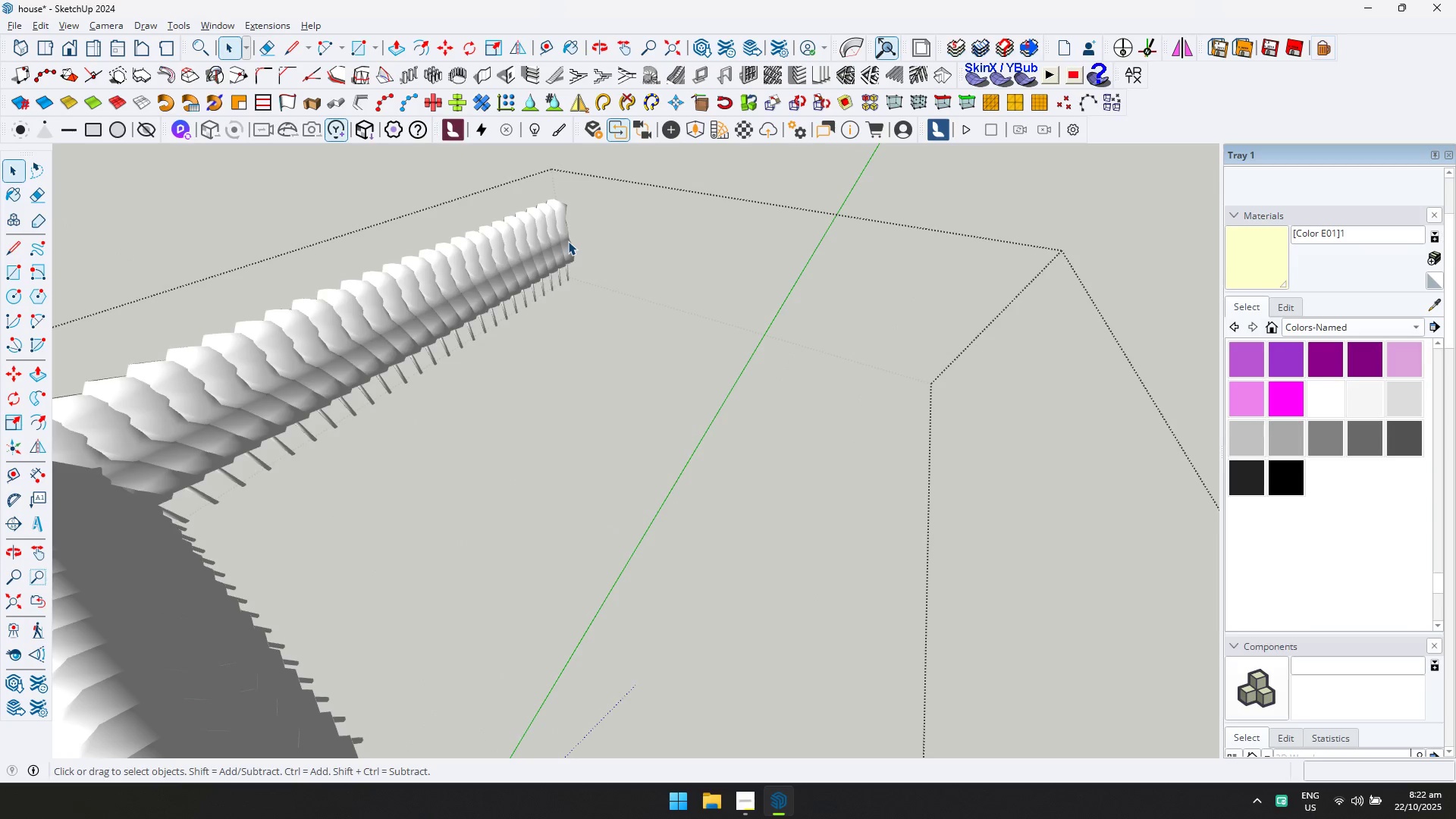 
key(Alt+Tab)